 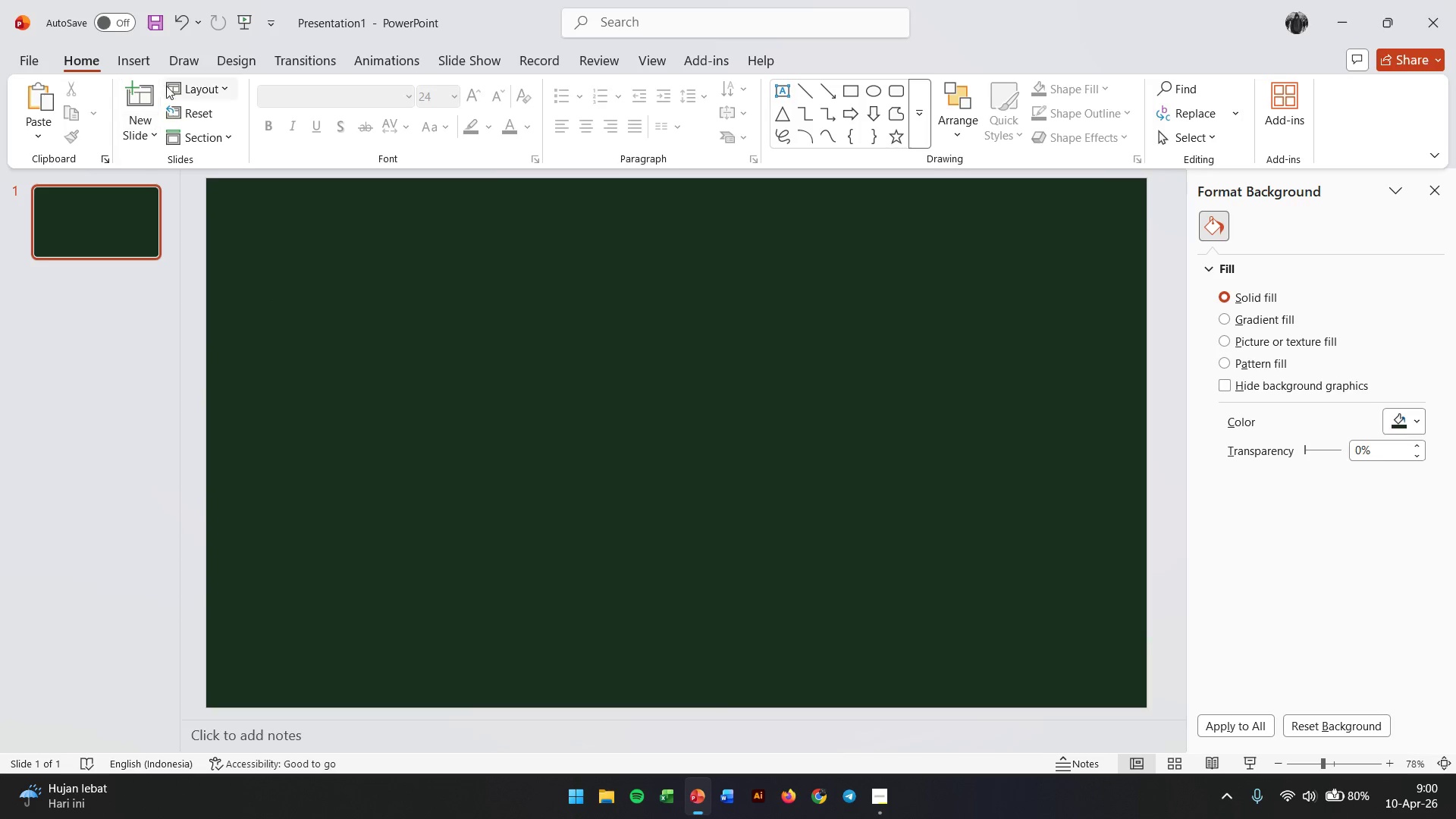 
left_click([246, 60])
 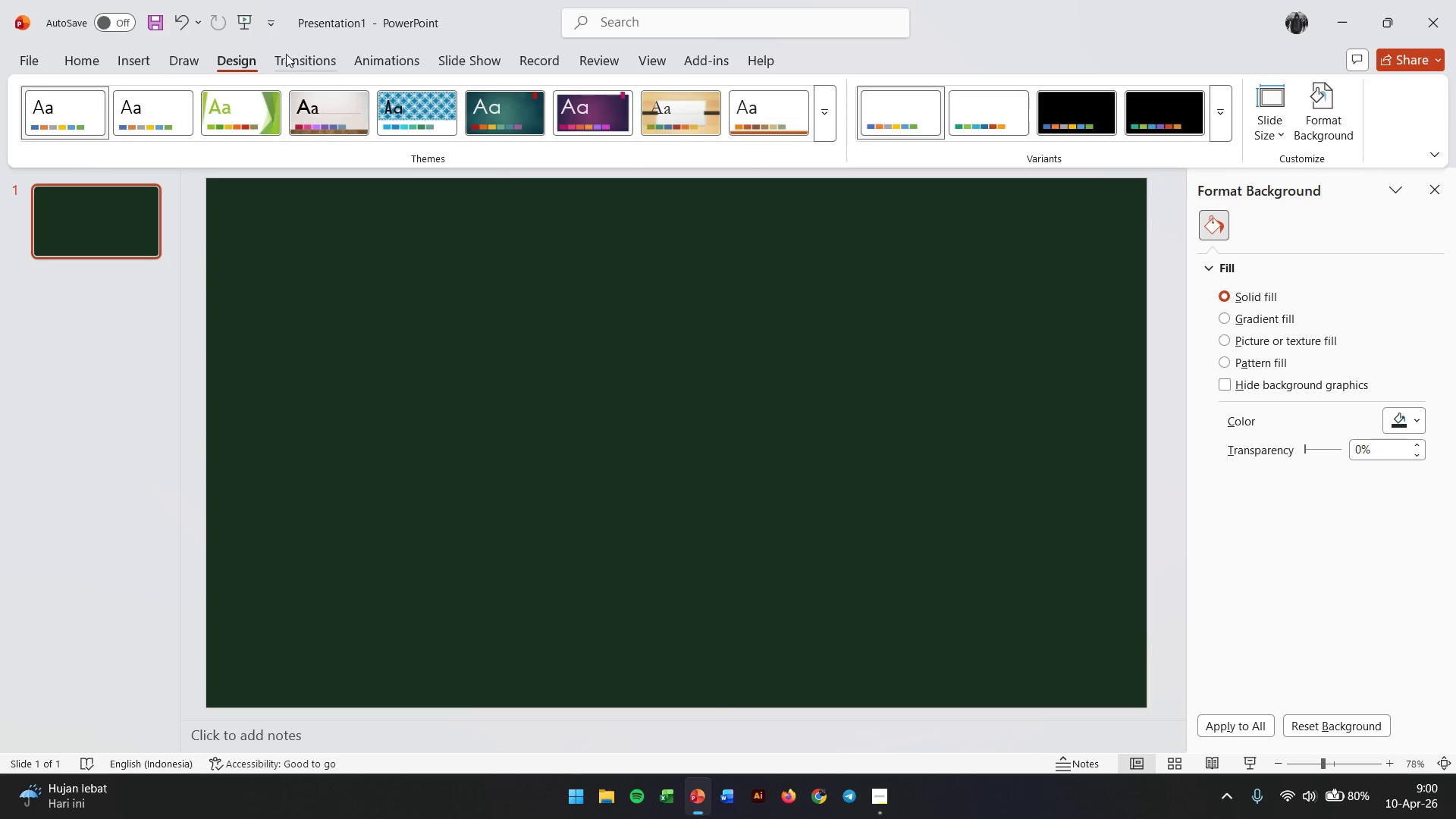 
left_click([143, 57])
 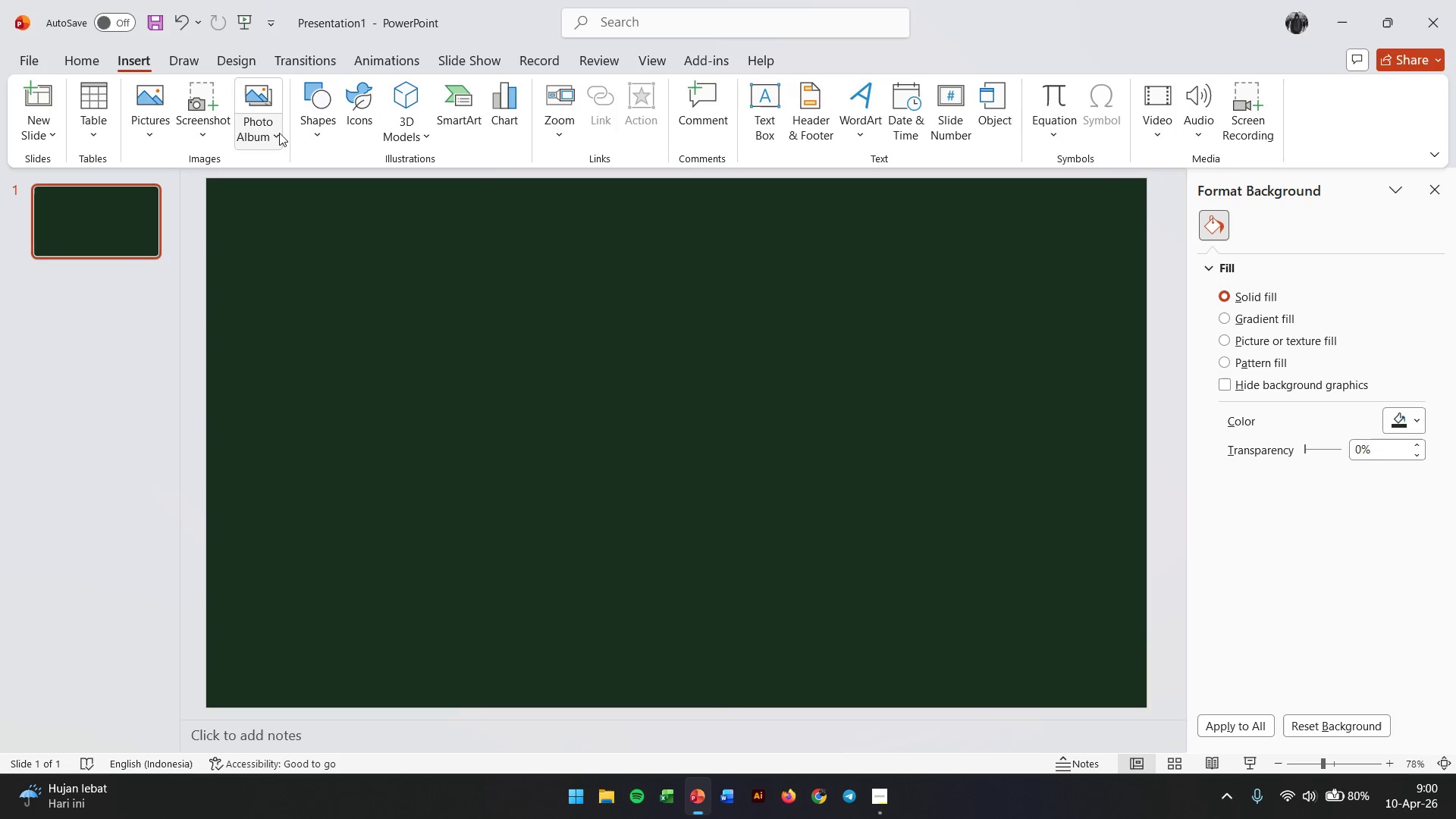 
left_click([312, 129])
 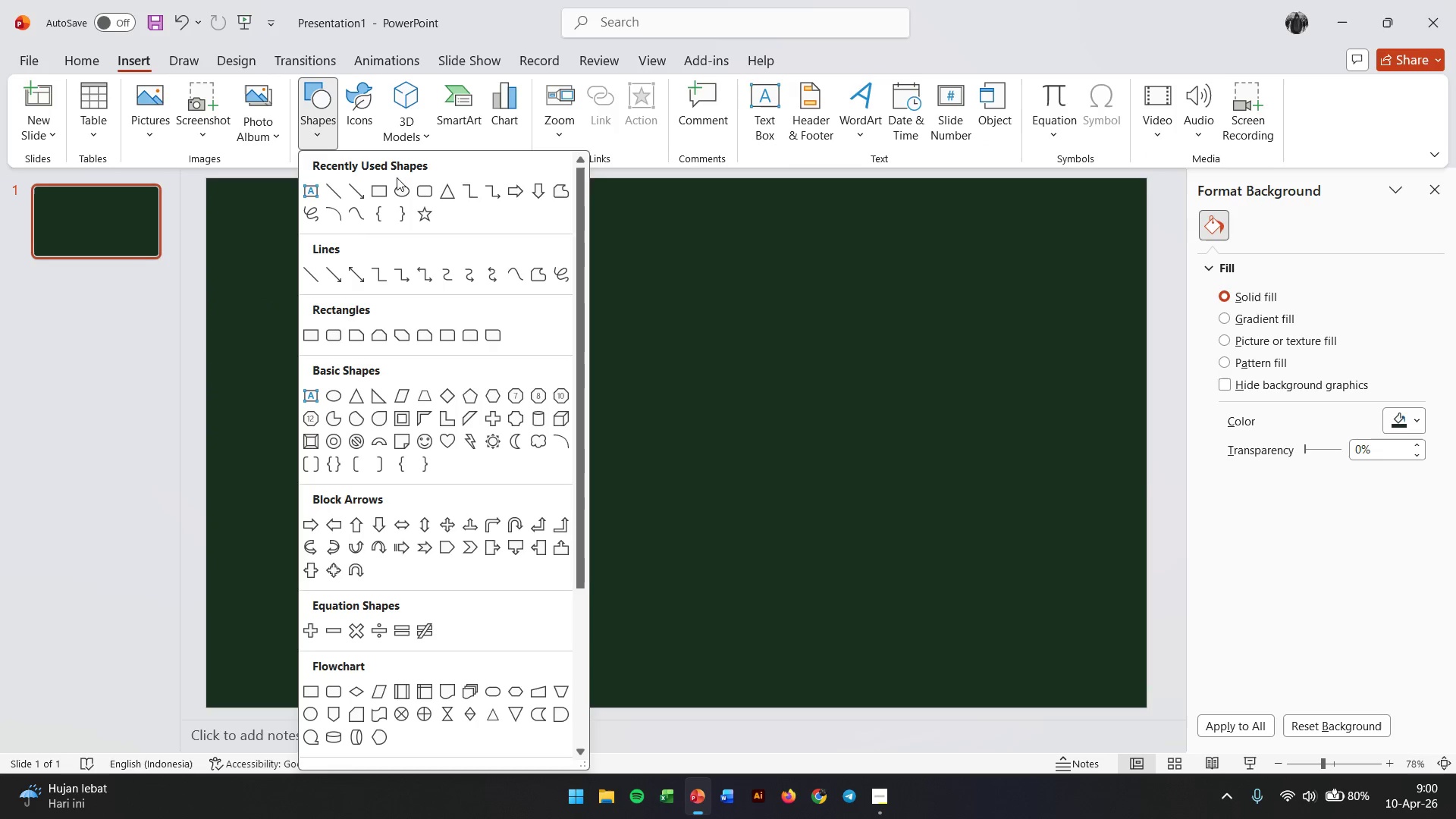 
left_click([381, 190])
 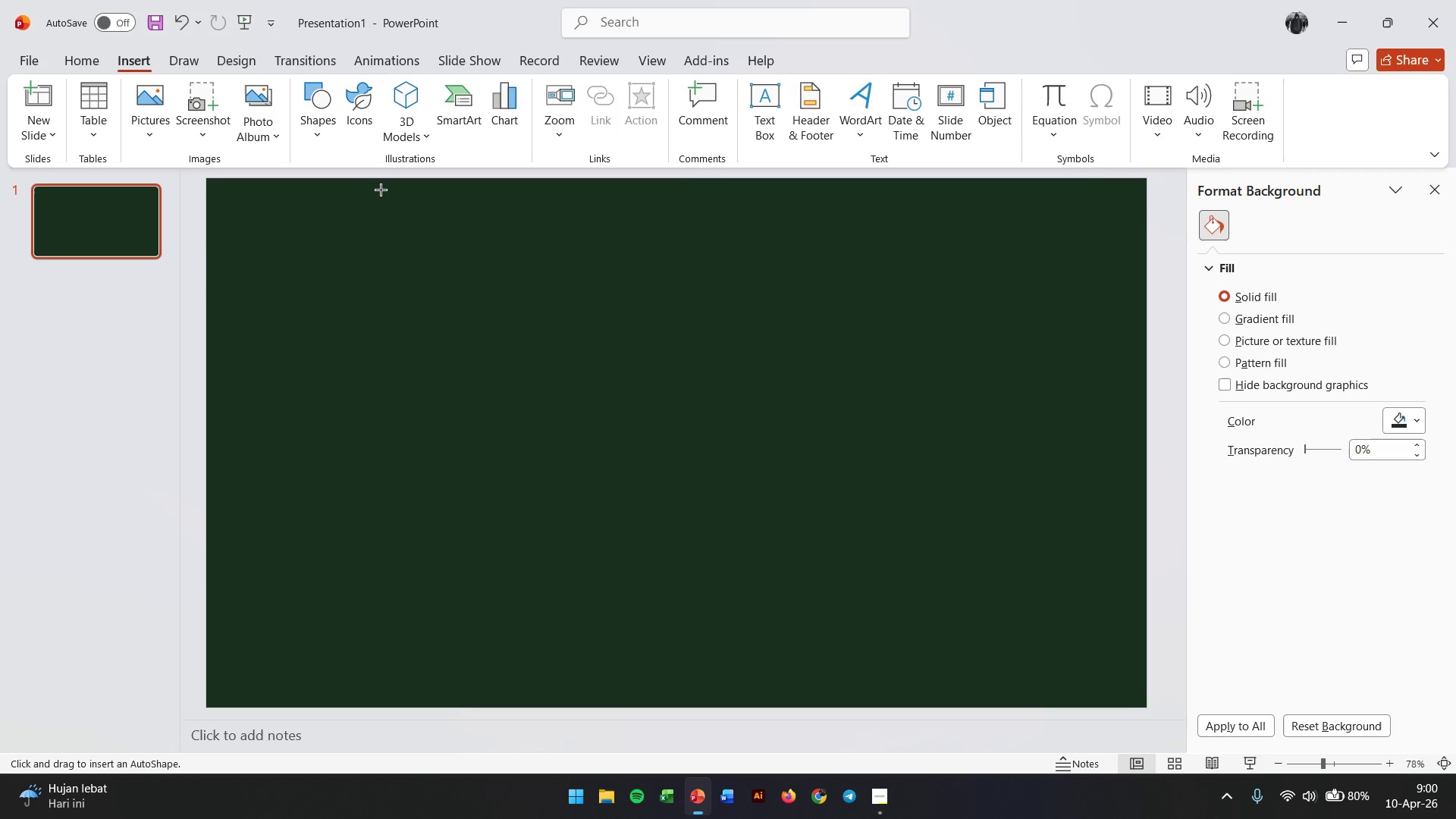 
wait(9.97)
 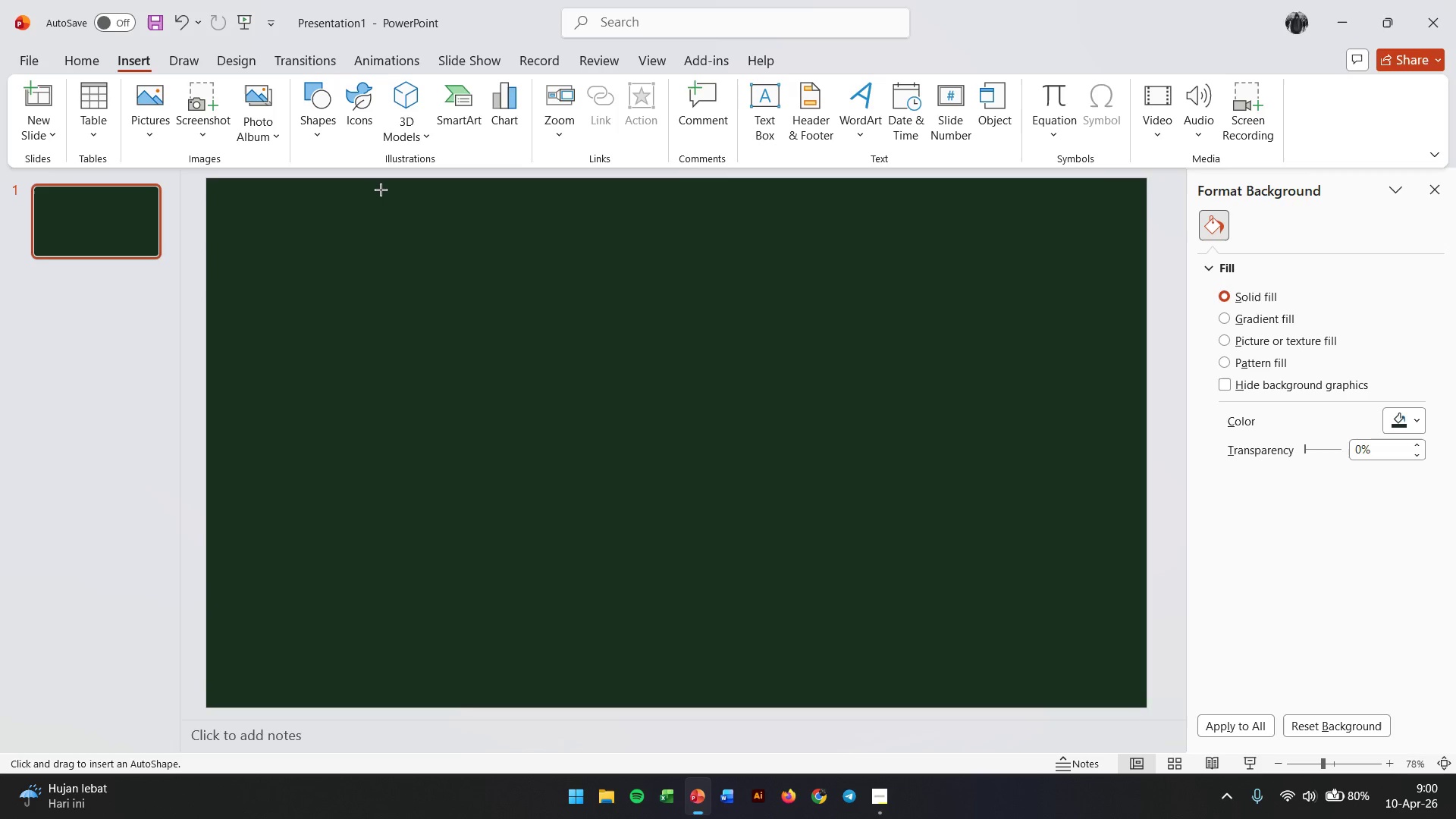 
scroll: coordinate [289, 278], scroll_direction: up, amount: 2.0
 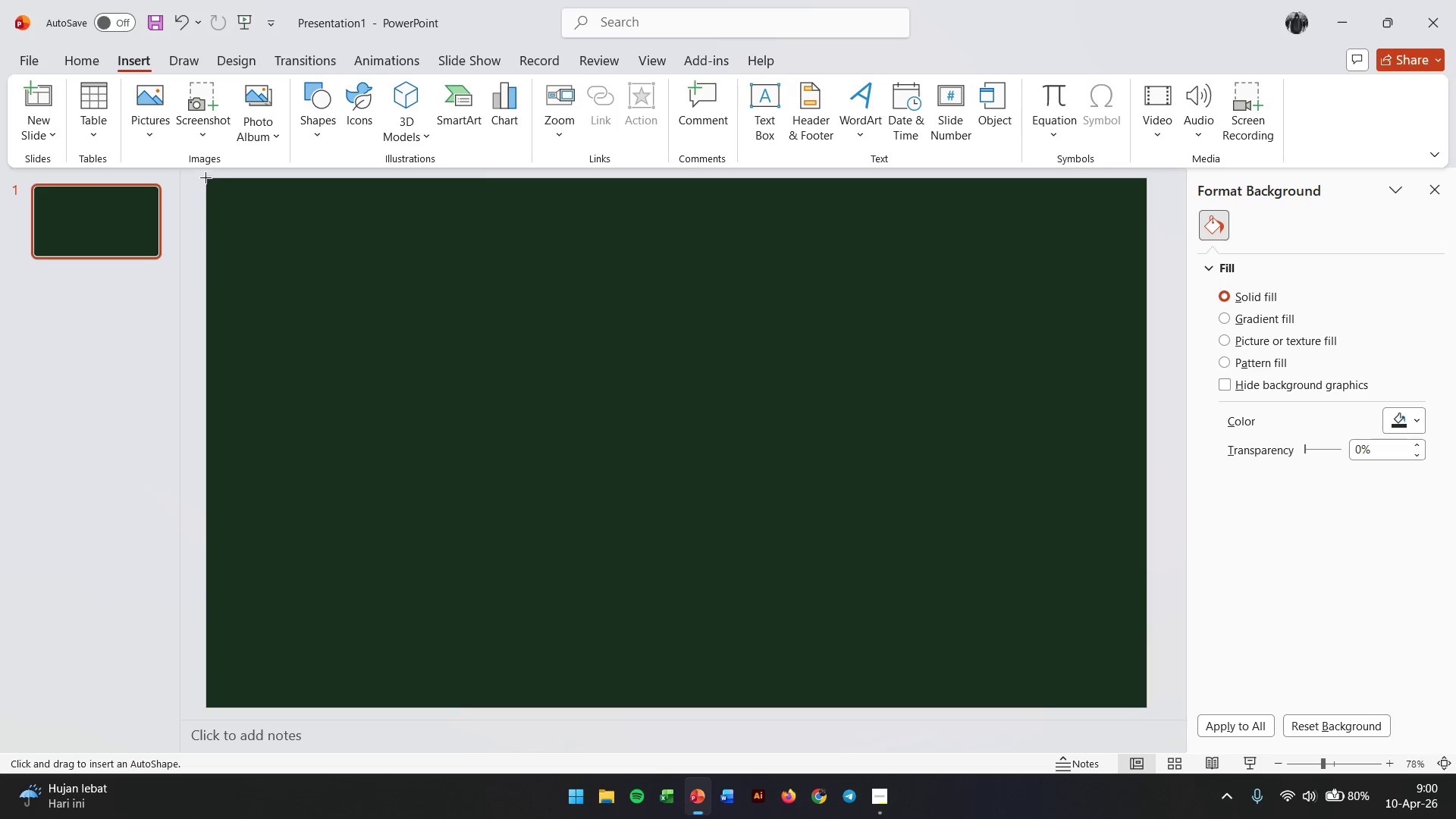 
left_click_drag(start_coordinate=[206, 177], to_coordinate=[221, 711])
 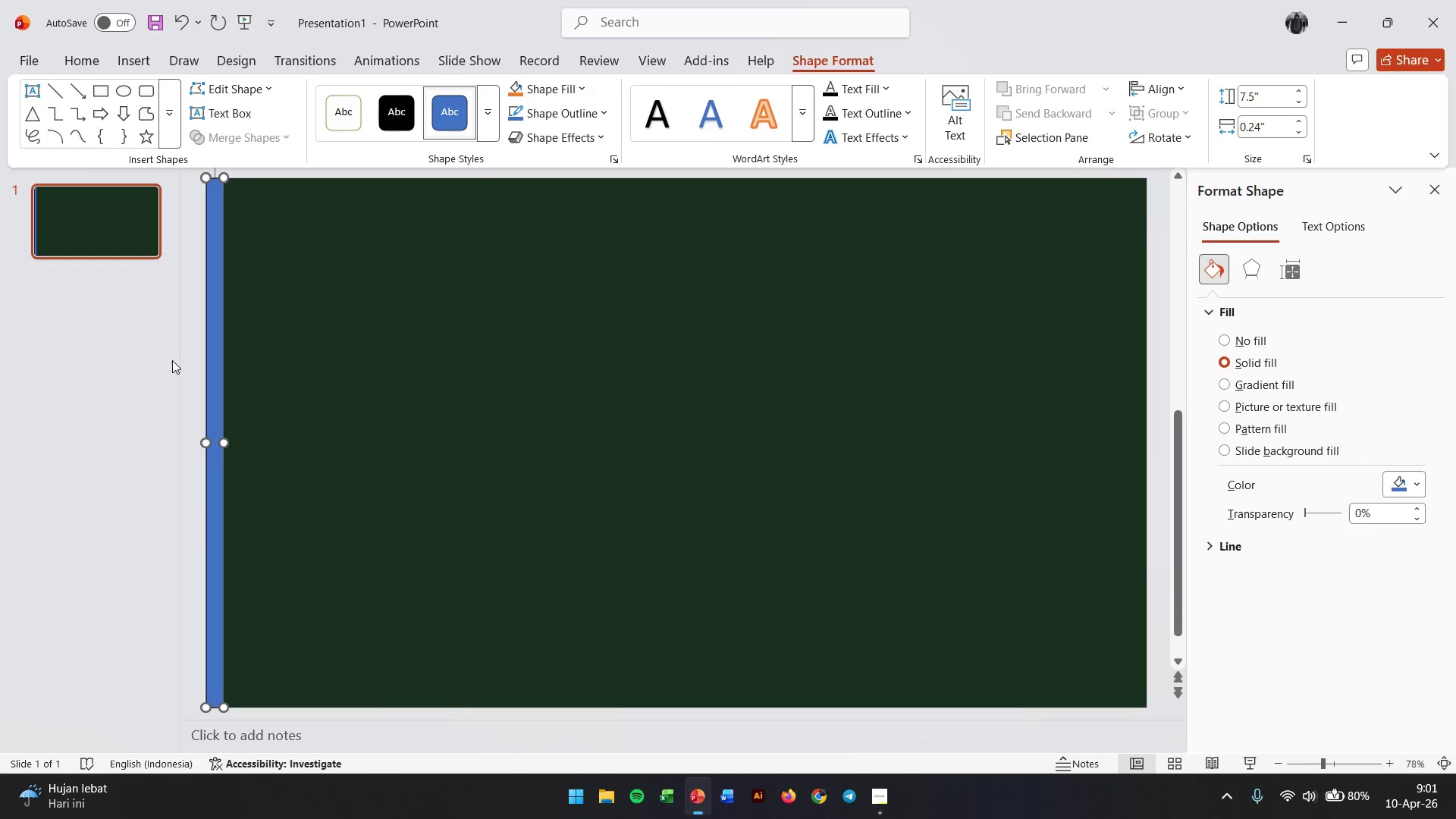 
left_click([193, 322])
 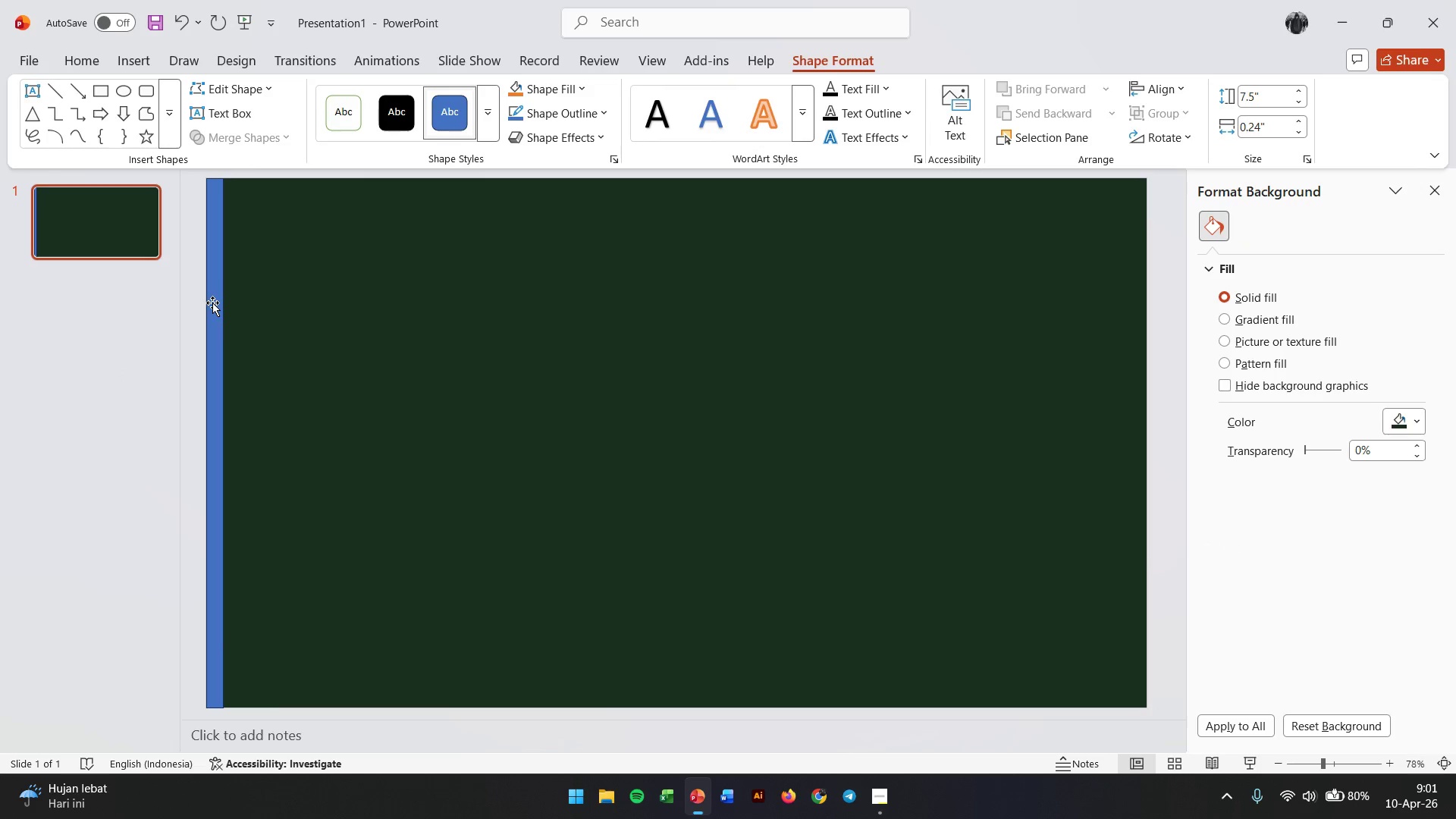 
hold_key(key=ControlLeft, duration=0.41)
scroll: coordinate [214, 293], scroll_direction: up, amount: 2.0
 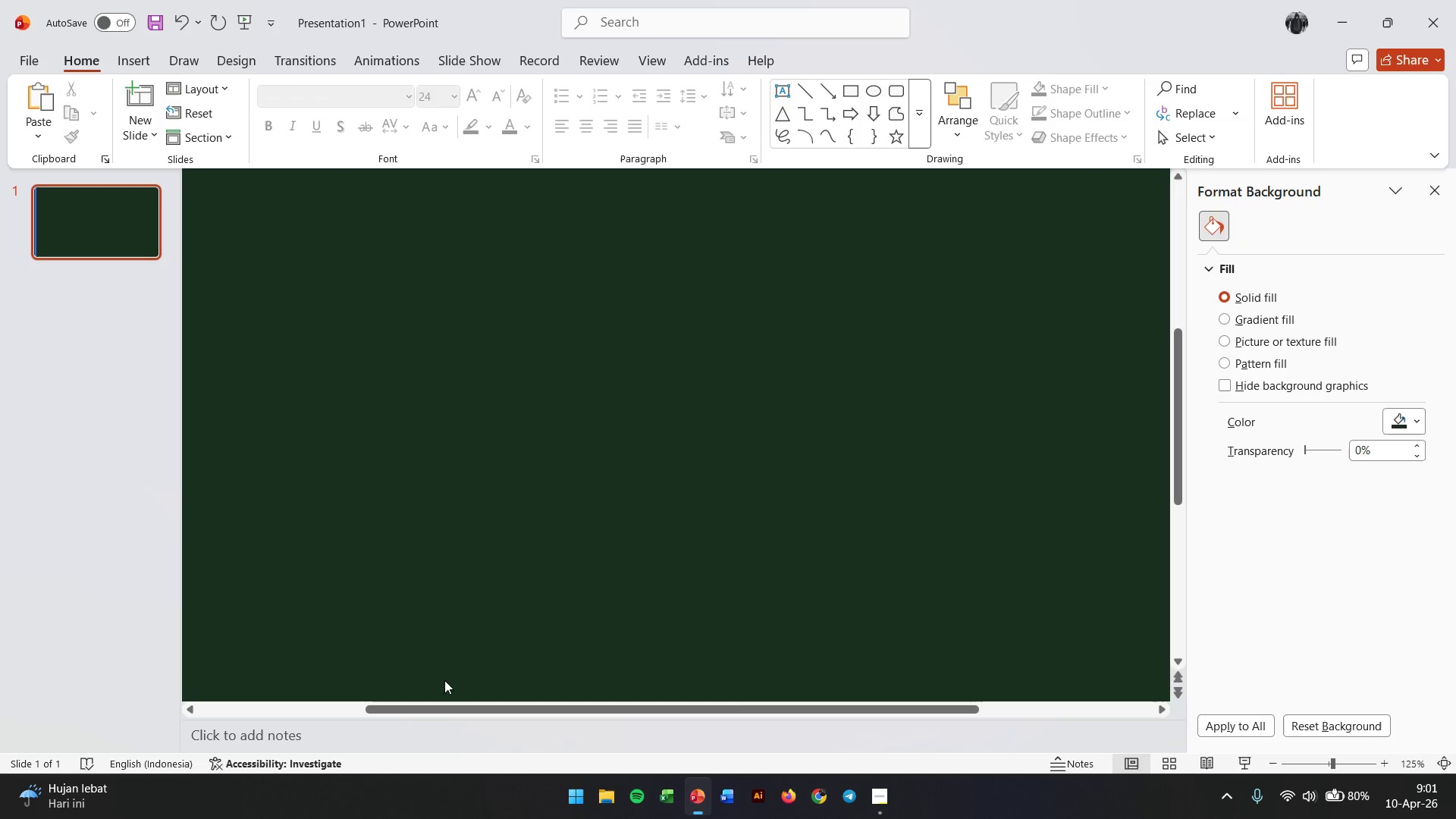 
hold_key(key=Space, duration=0.52)
 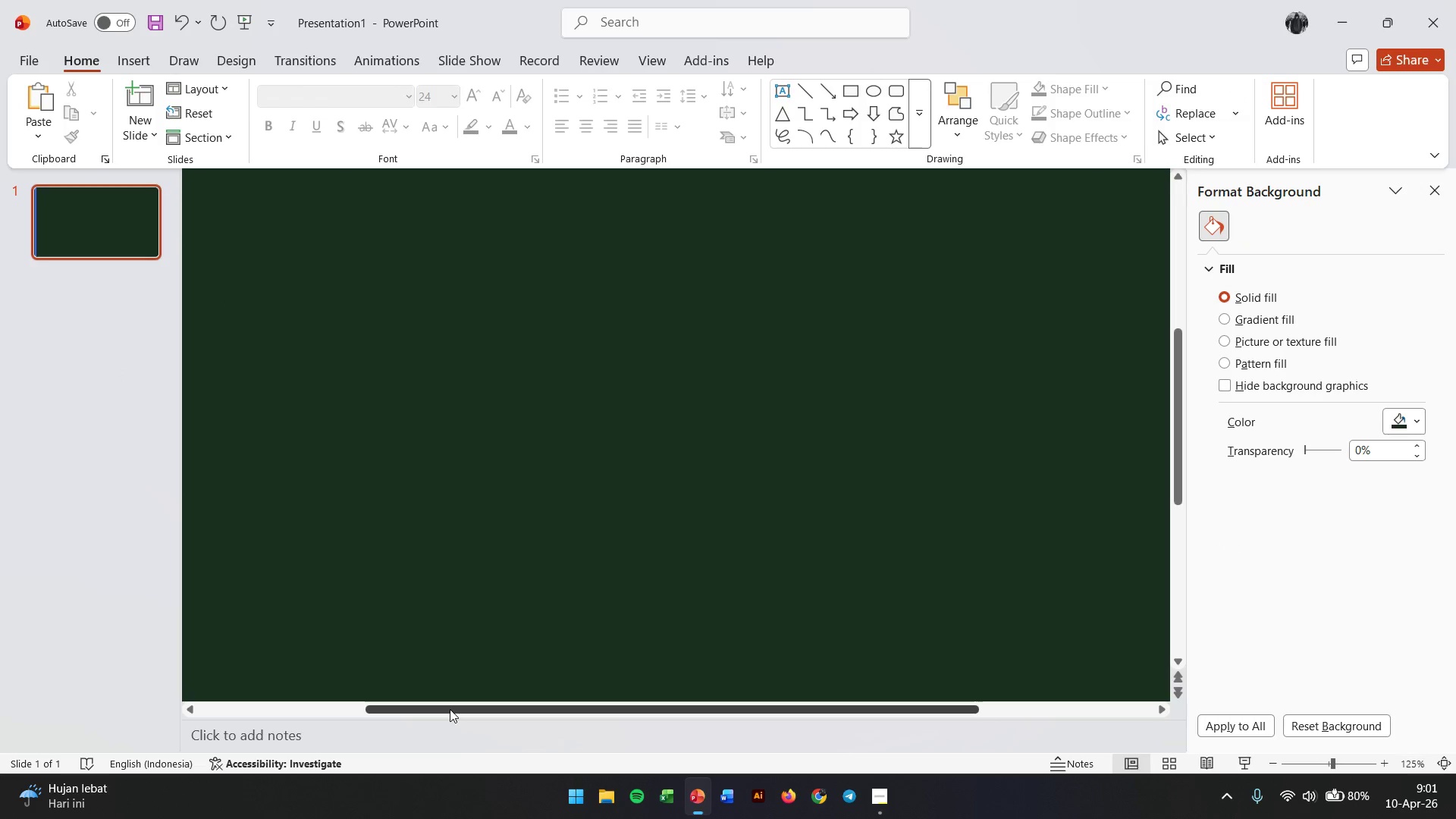 
left_click_drag(start_coordinate=[450, 709], to_coordinate=[243, 689])
 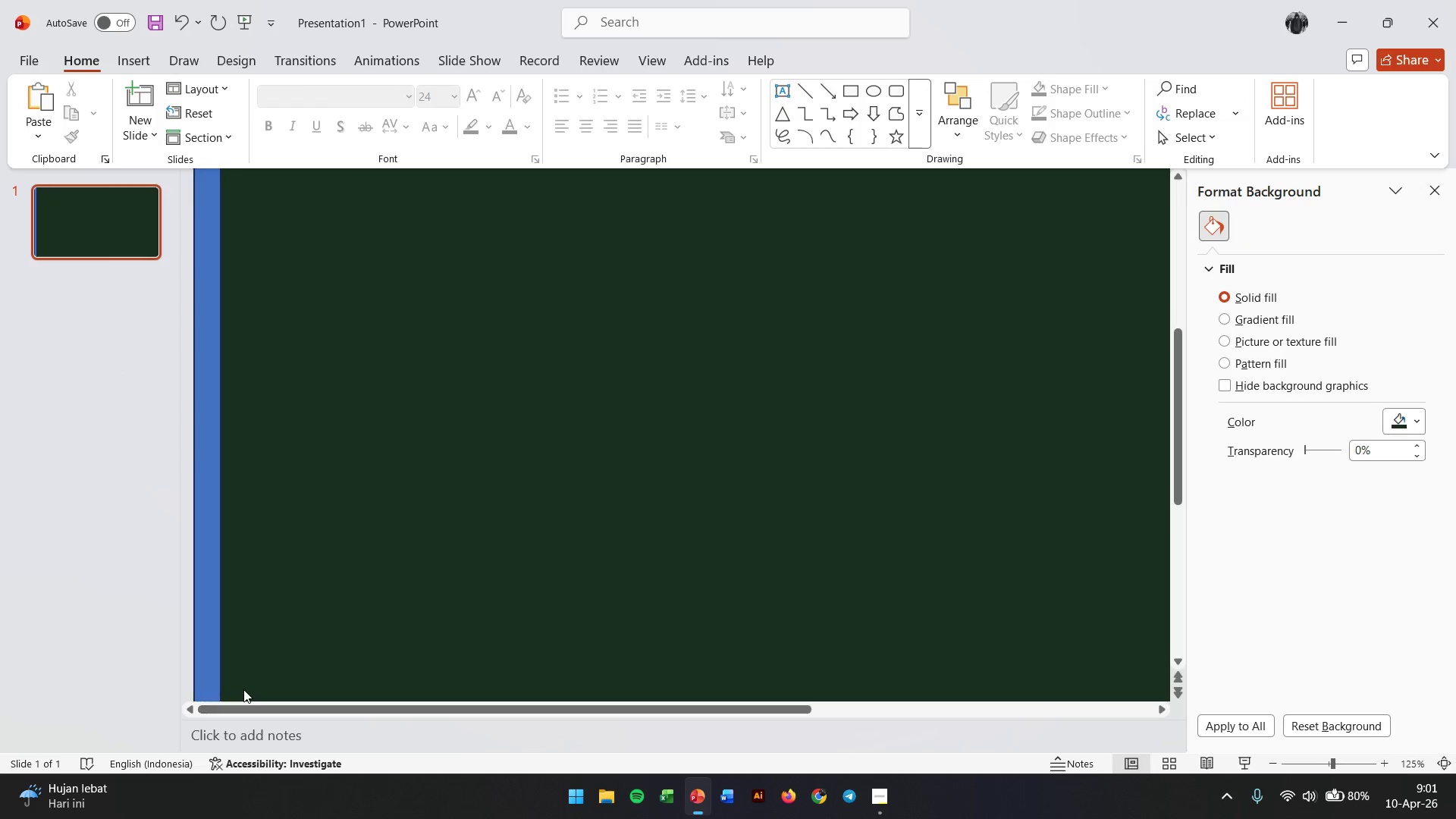 
left_click([243, 689])
 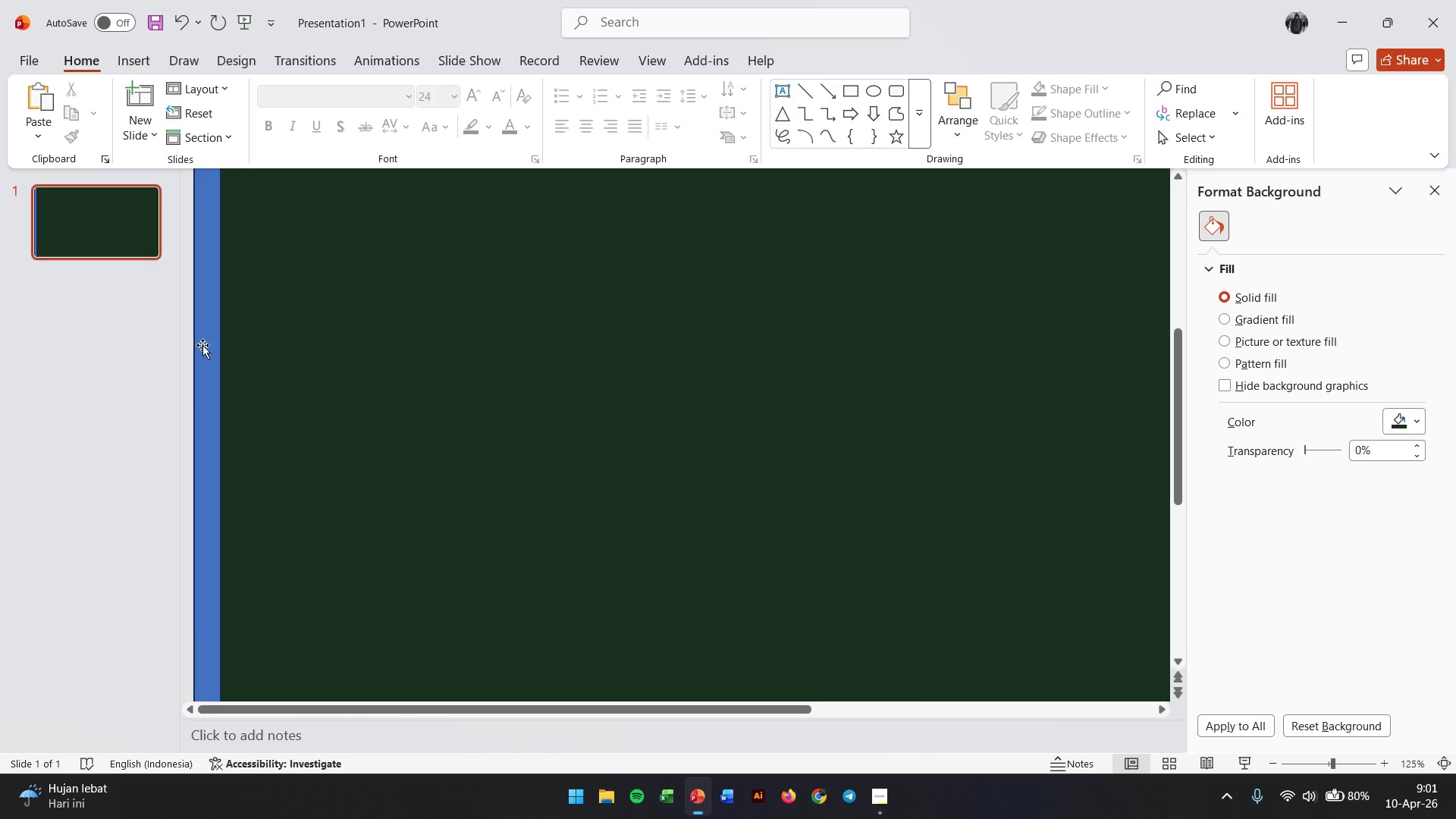 
scroll: coordinate [222, 336], scroll_direction: up, amount: 8.0
 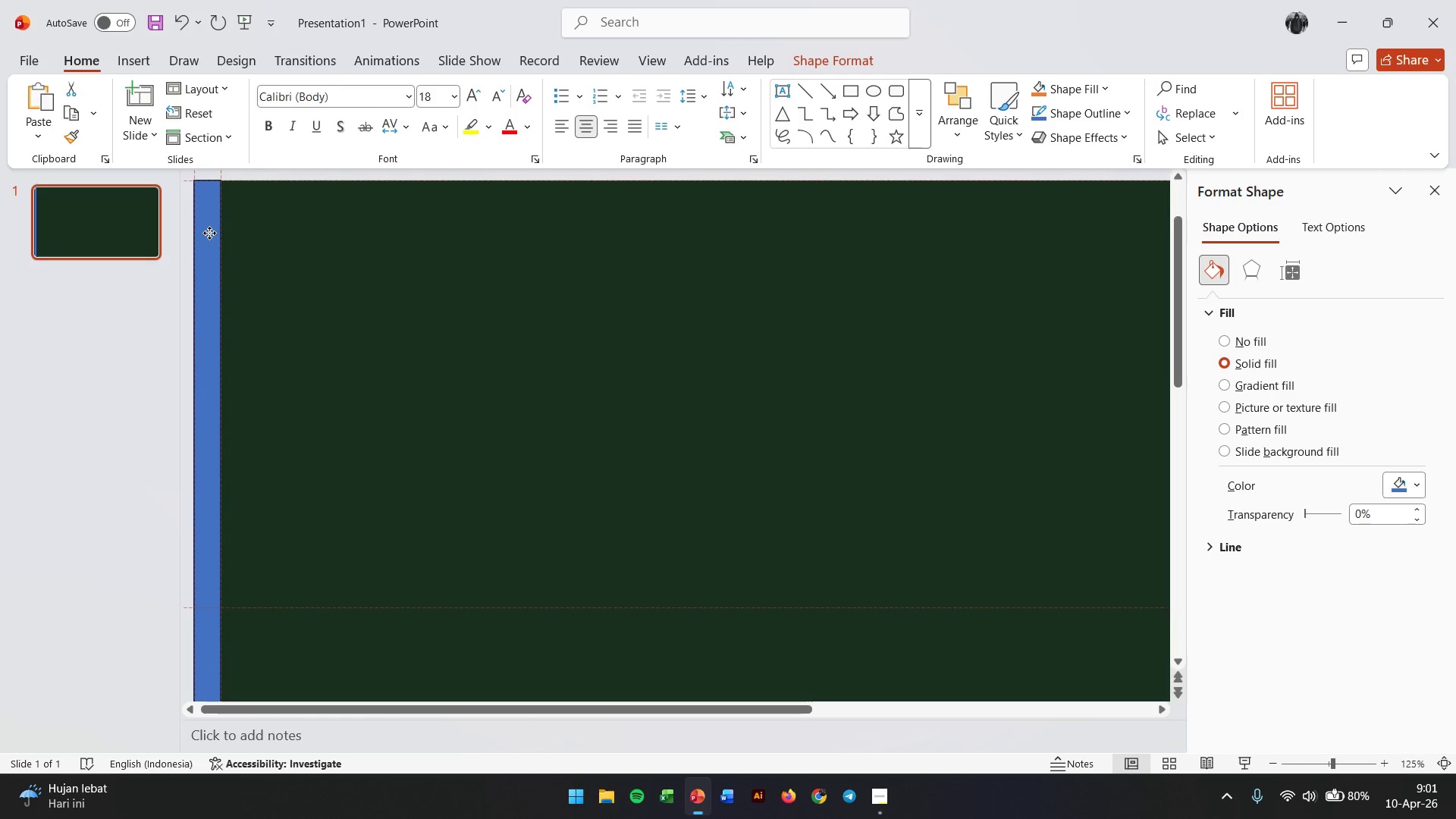 
scroll: coordinate [211, 391], scroll_direction: down, amount: 6.0
 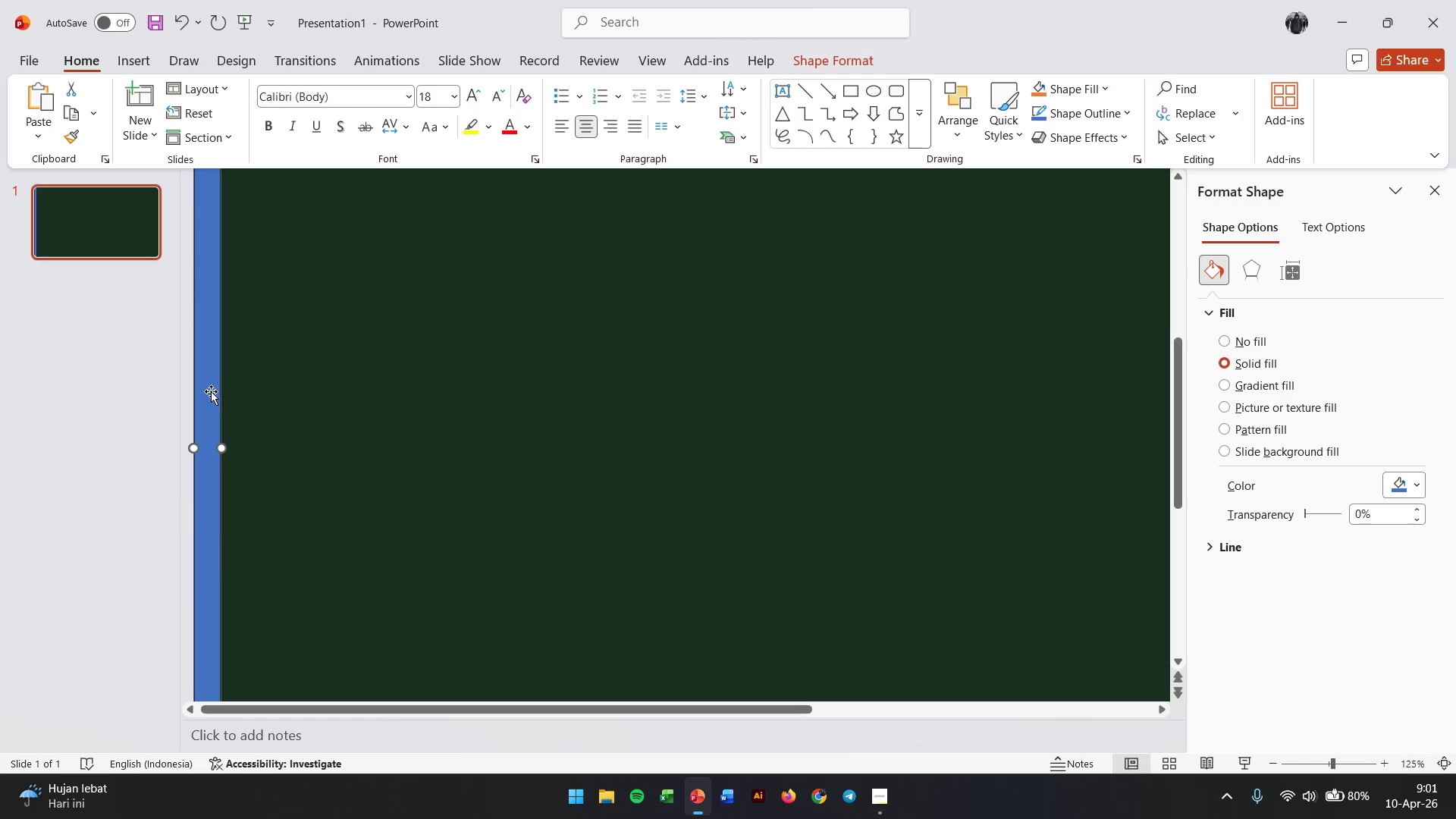 
key(ArrowLeft)
 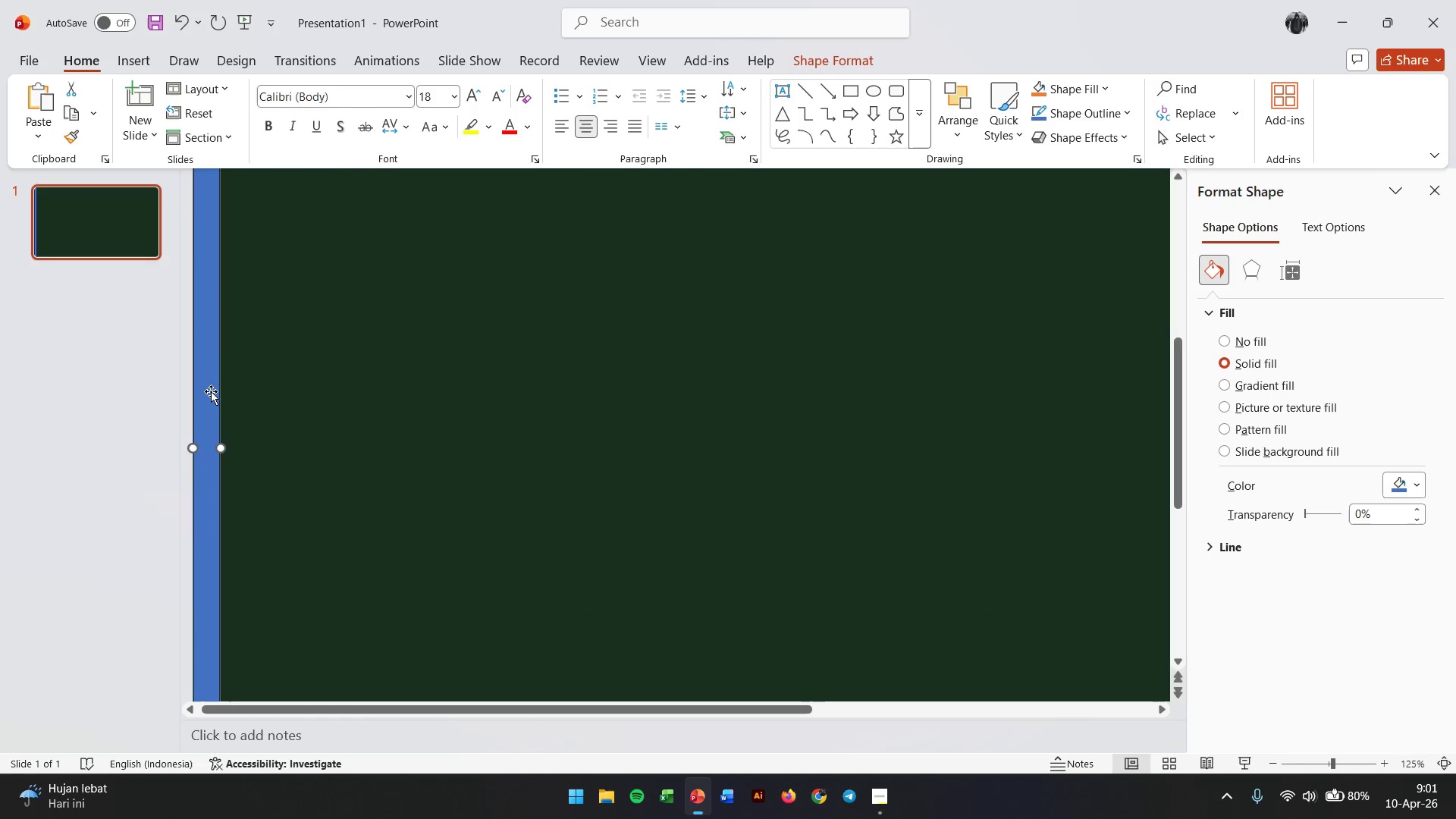 
key(ArrowLeft)
 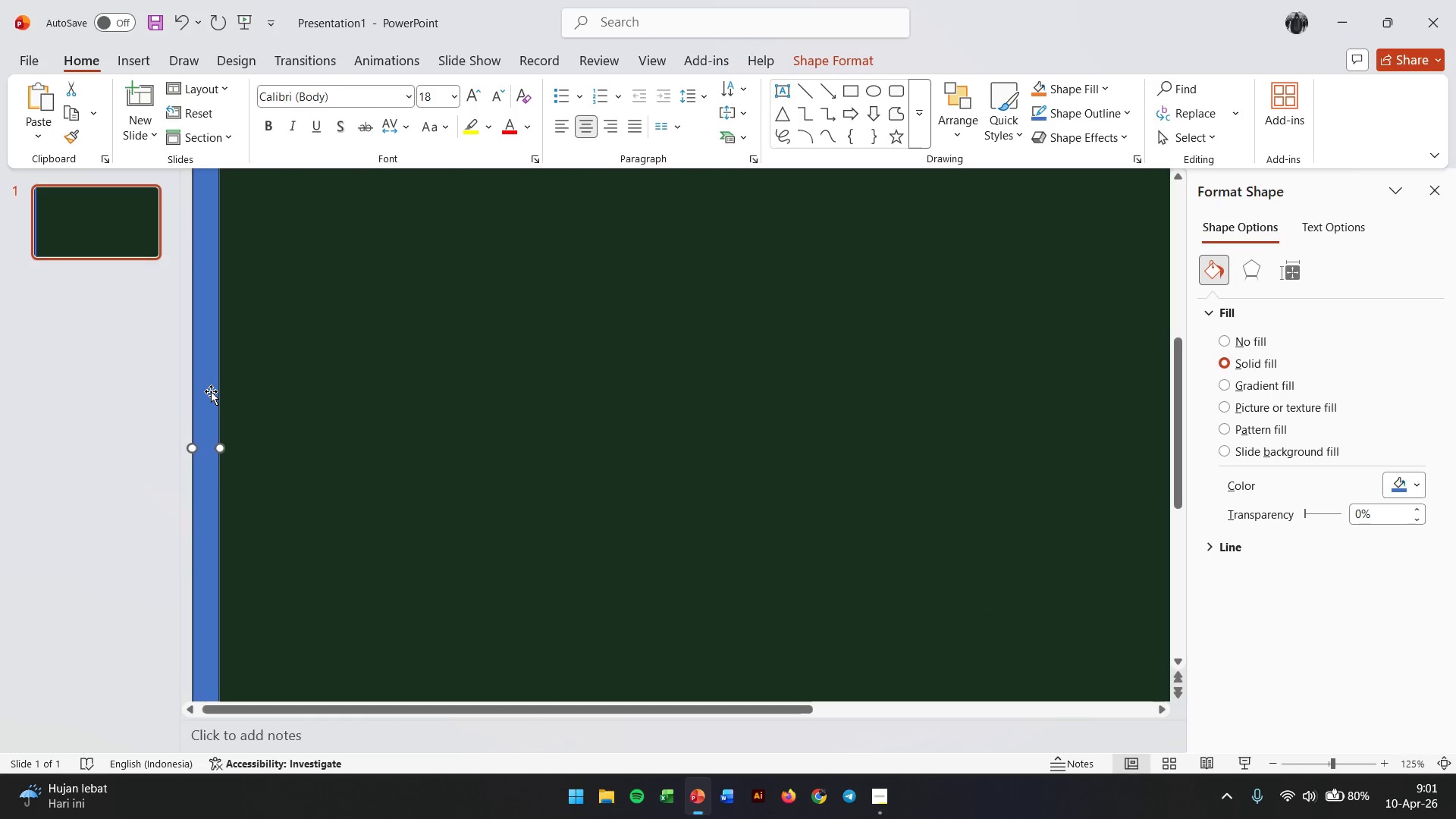 
key(ArrowLeft)
 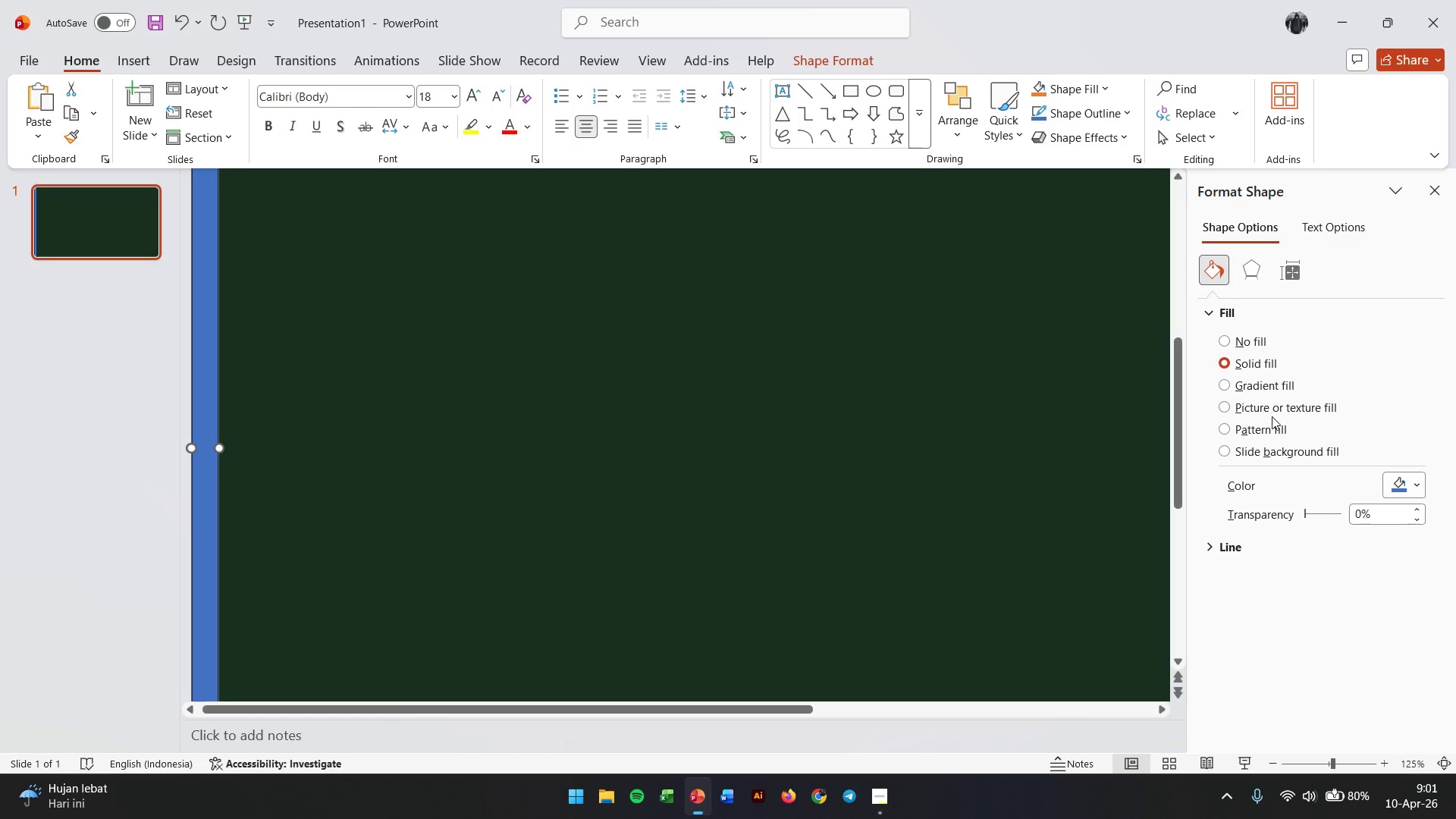 
wait(7.67)
 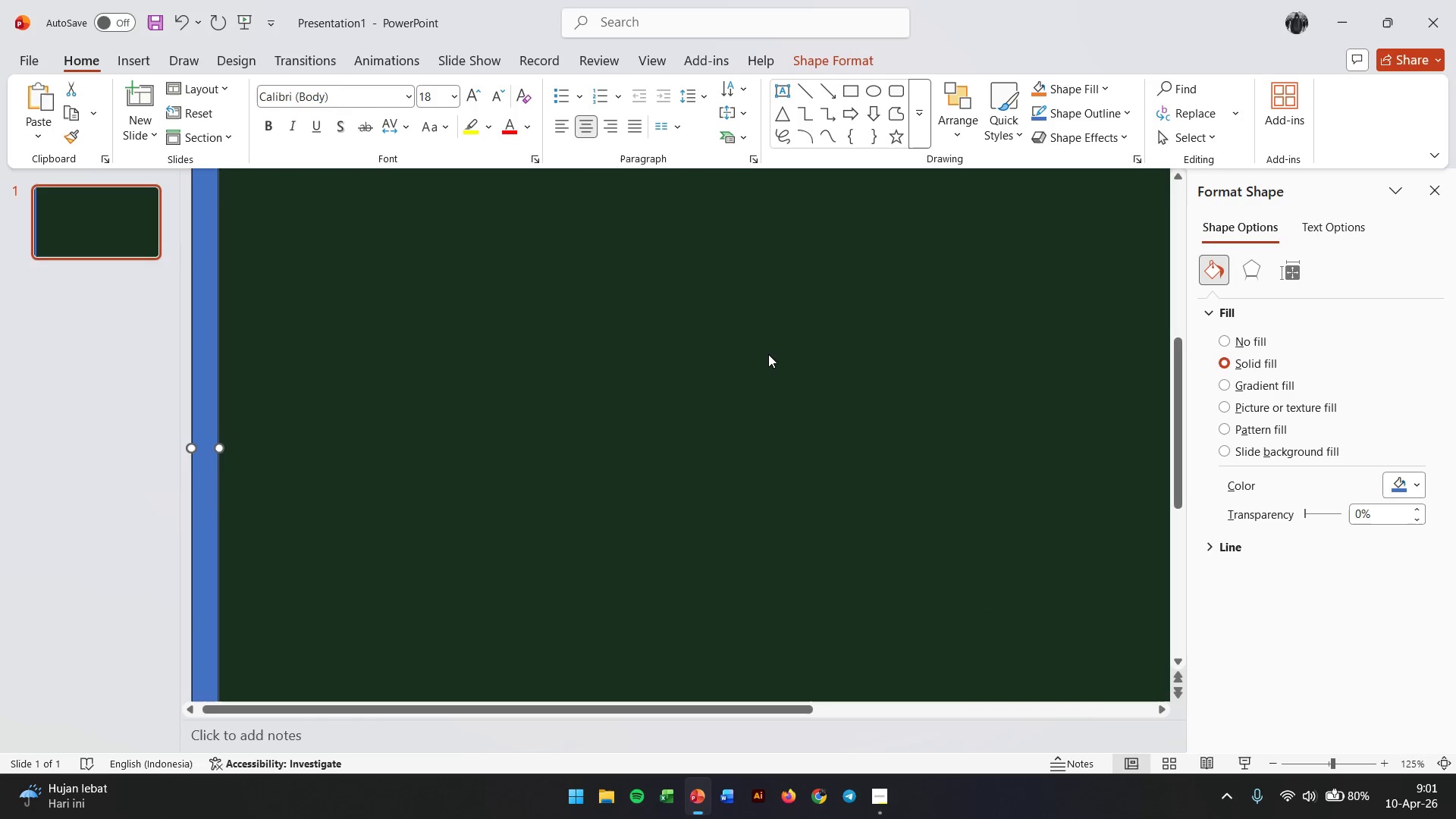 
left_click([1420, 490])
 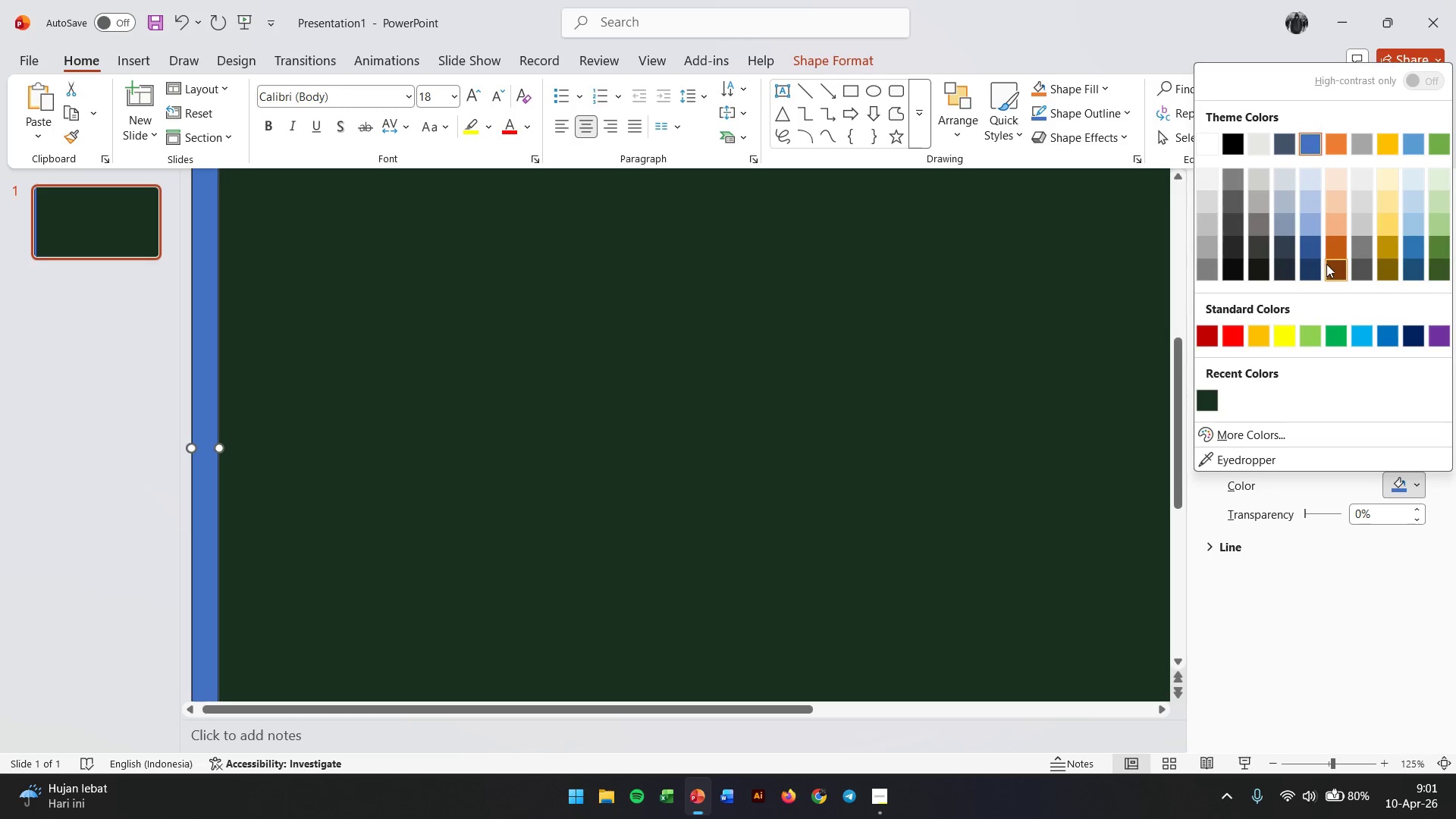 
left_click([1335, 256])
 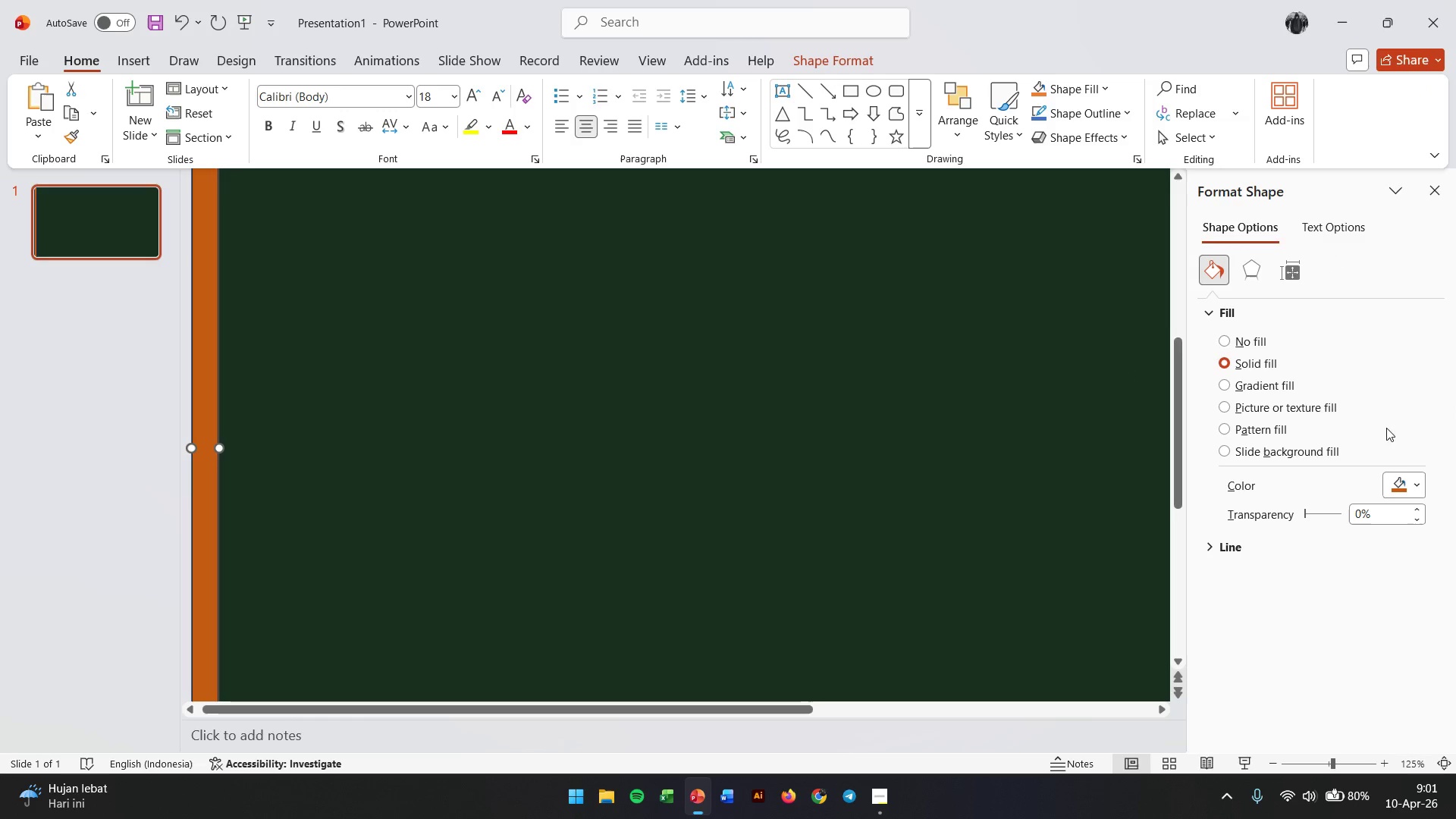 
left_click([1417, 484])
 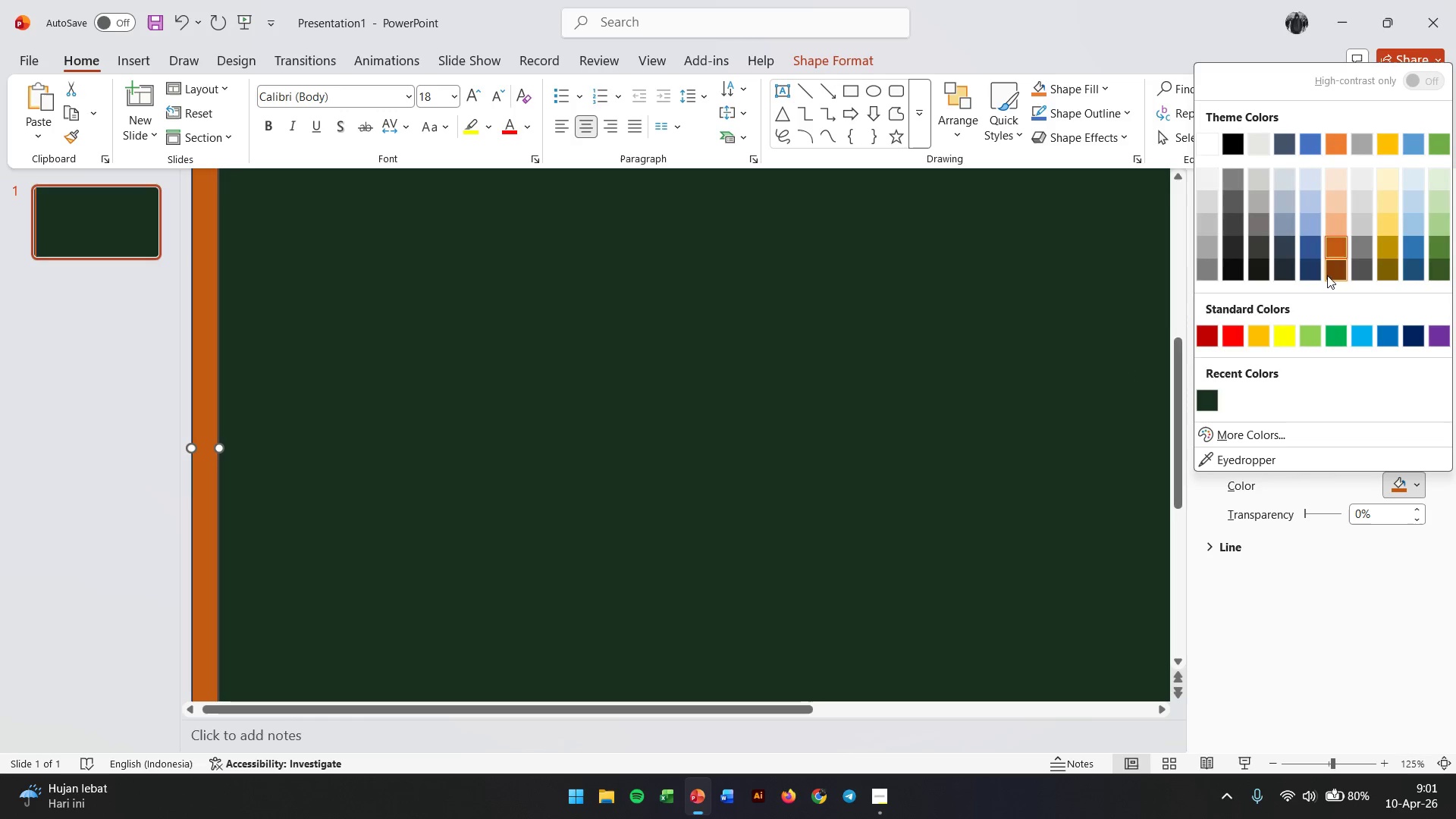 
left_click([1333, 275])
 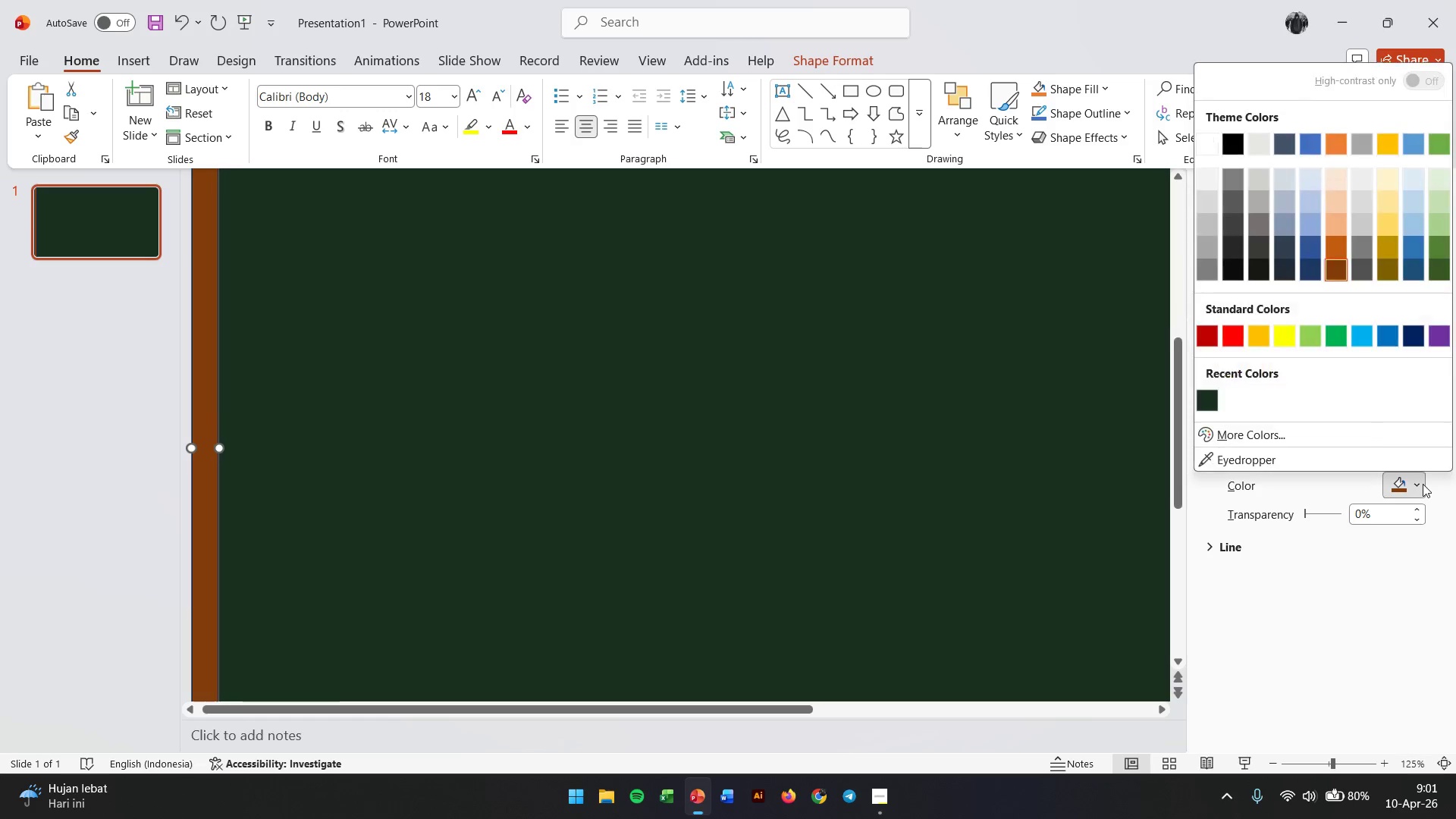 
left_click([1237, 435])
 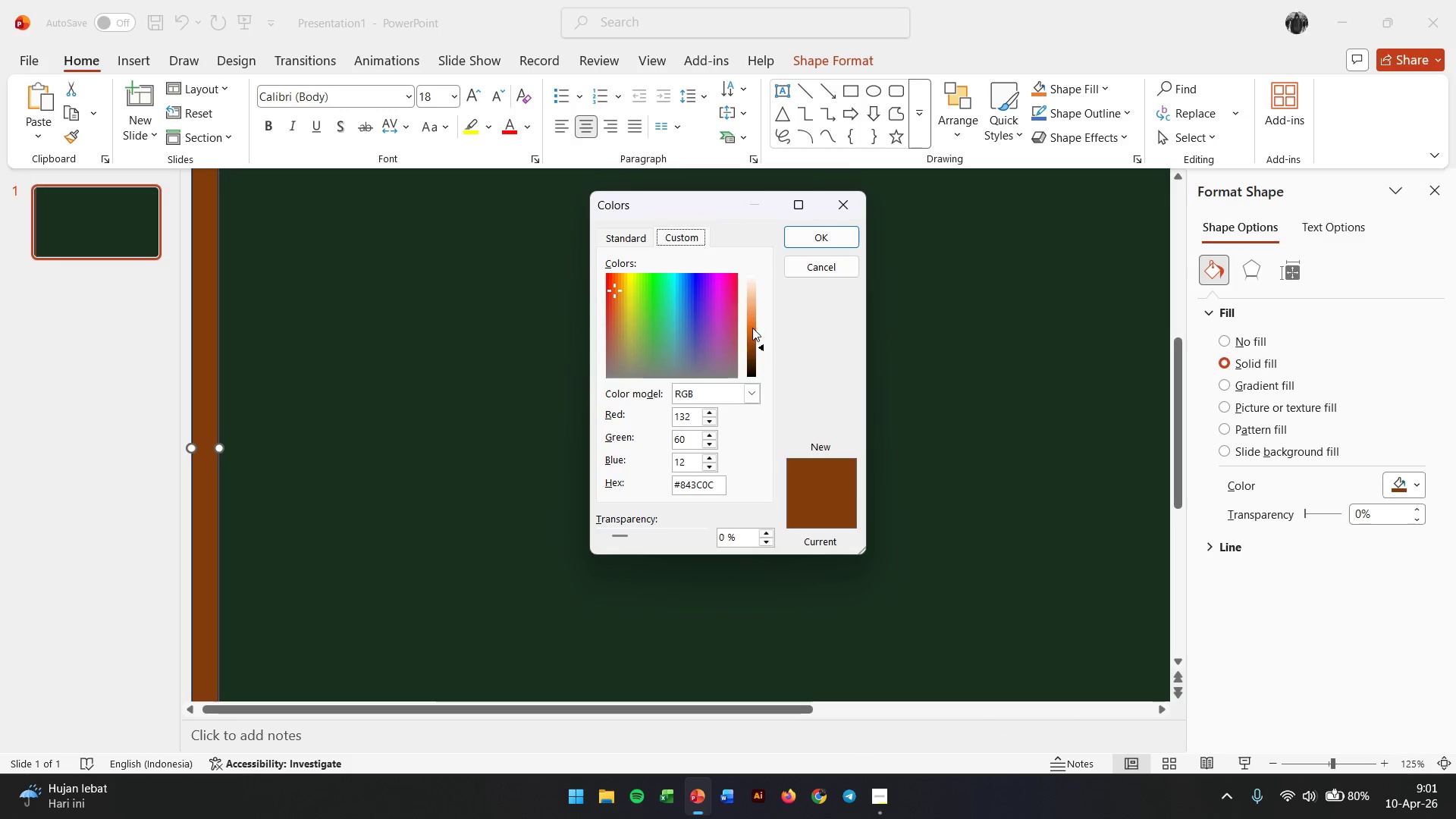 
left_click_drag(start_coordinate=[752, 335], to_coordinate=[755, 315])
 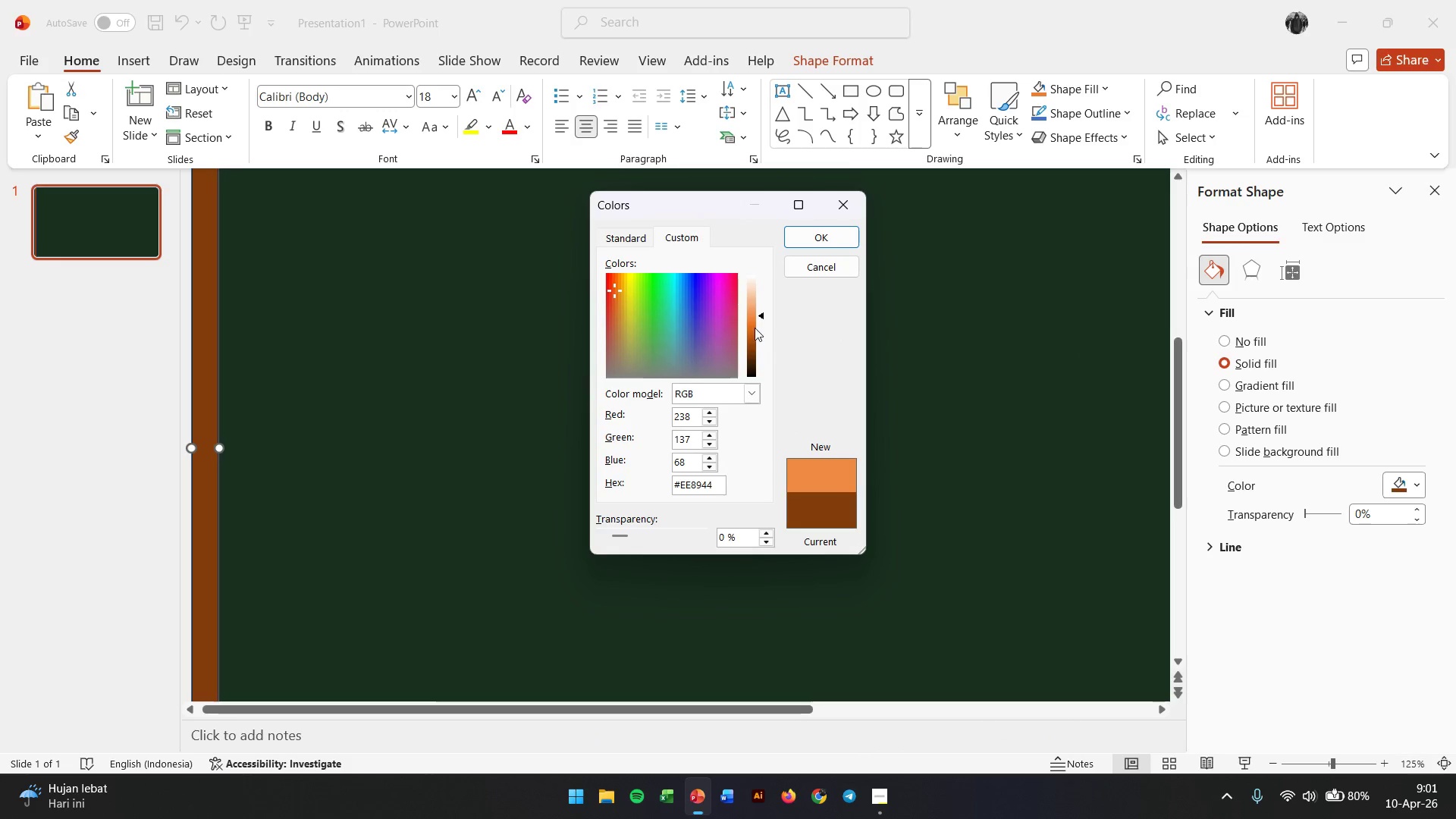 
left_click_drag(start_coordinate=[753, 328], to_coordinate=[753, 338])
 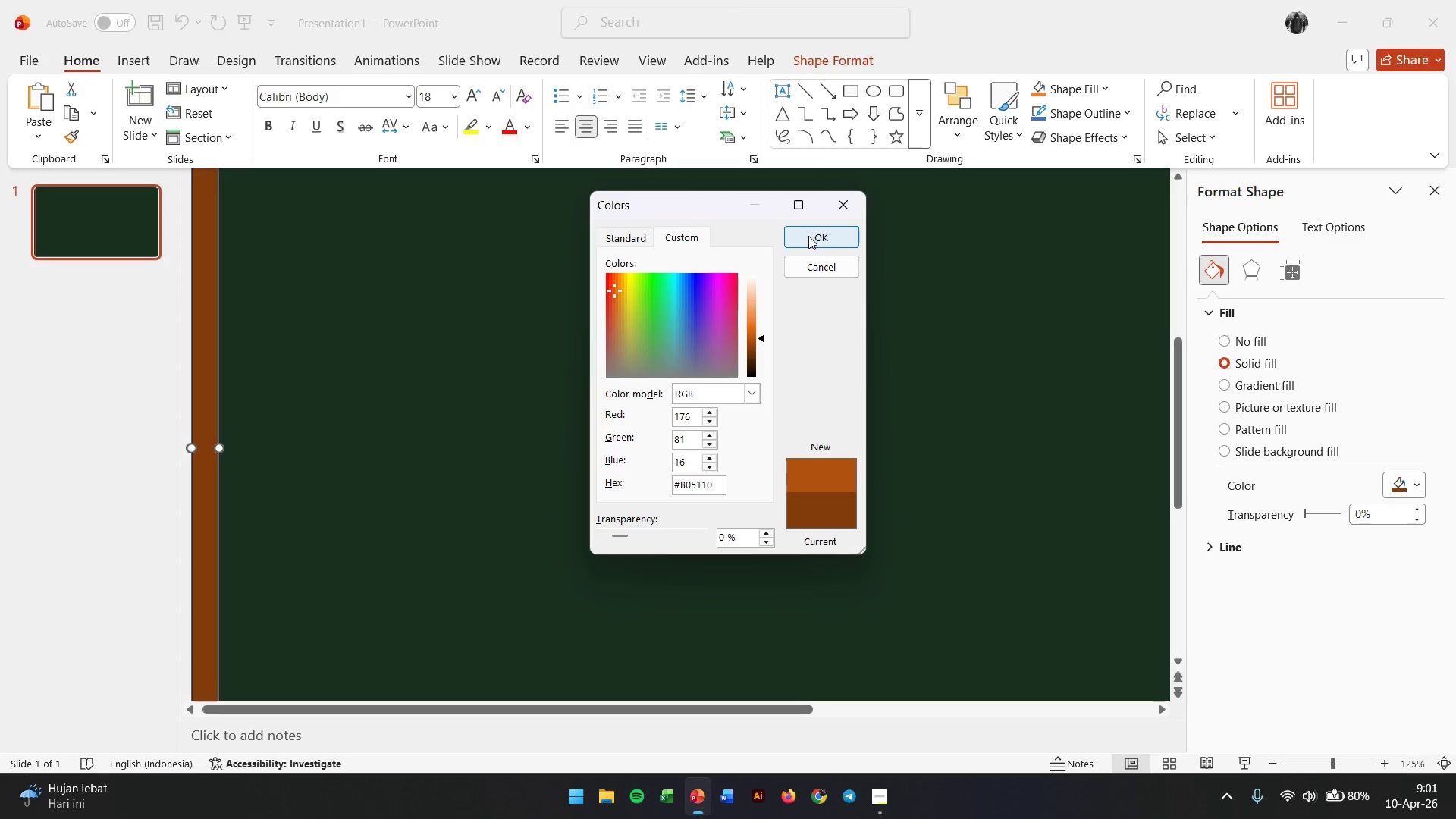 
left_click([808, 237])
 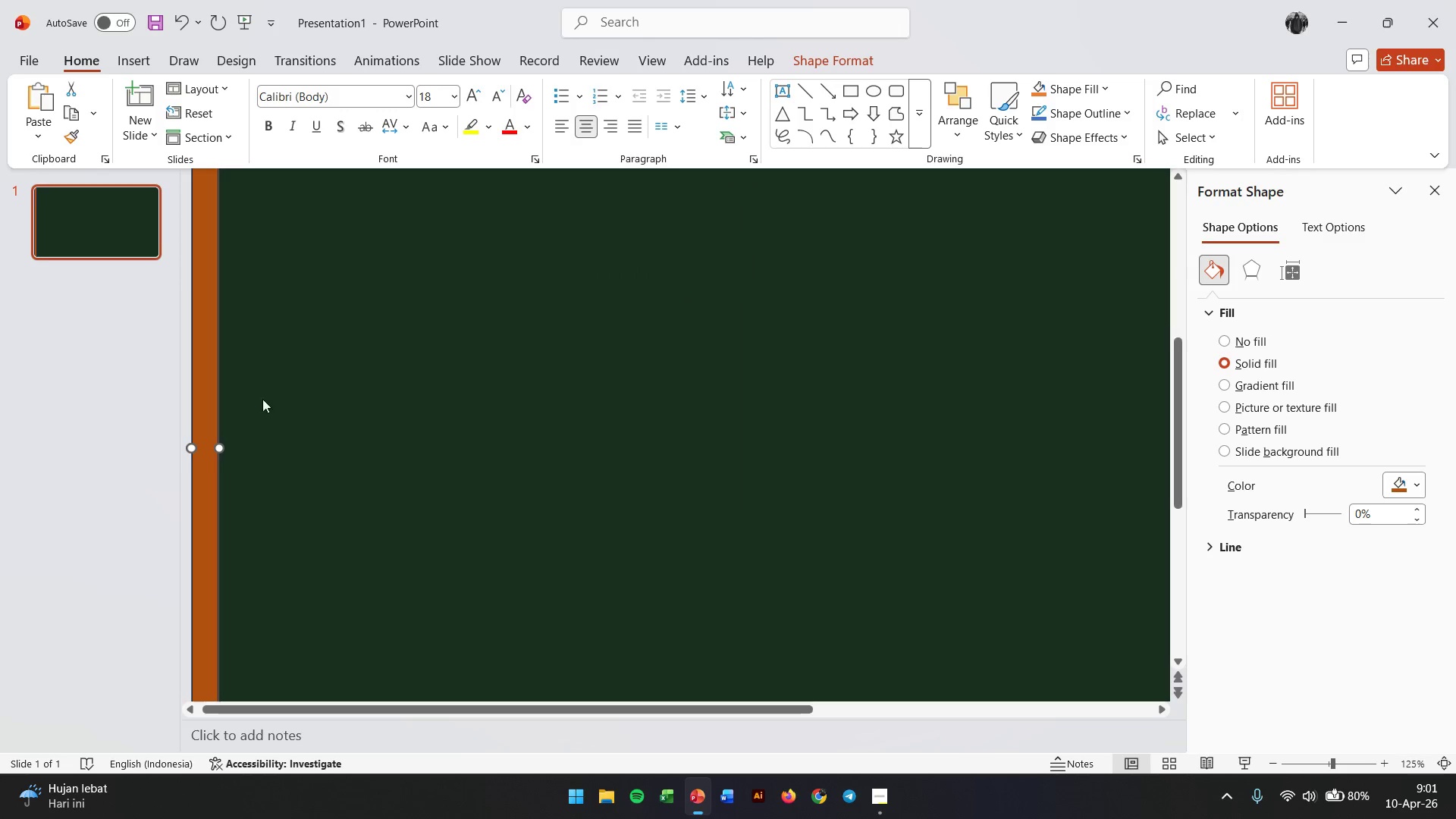 
wait(8.47)
 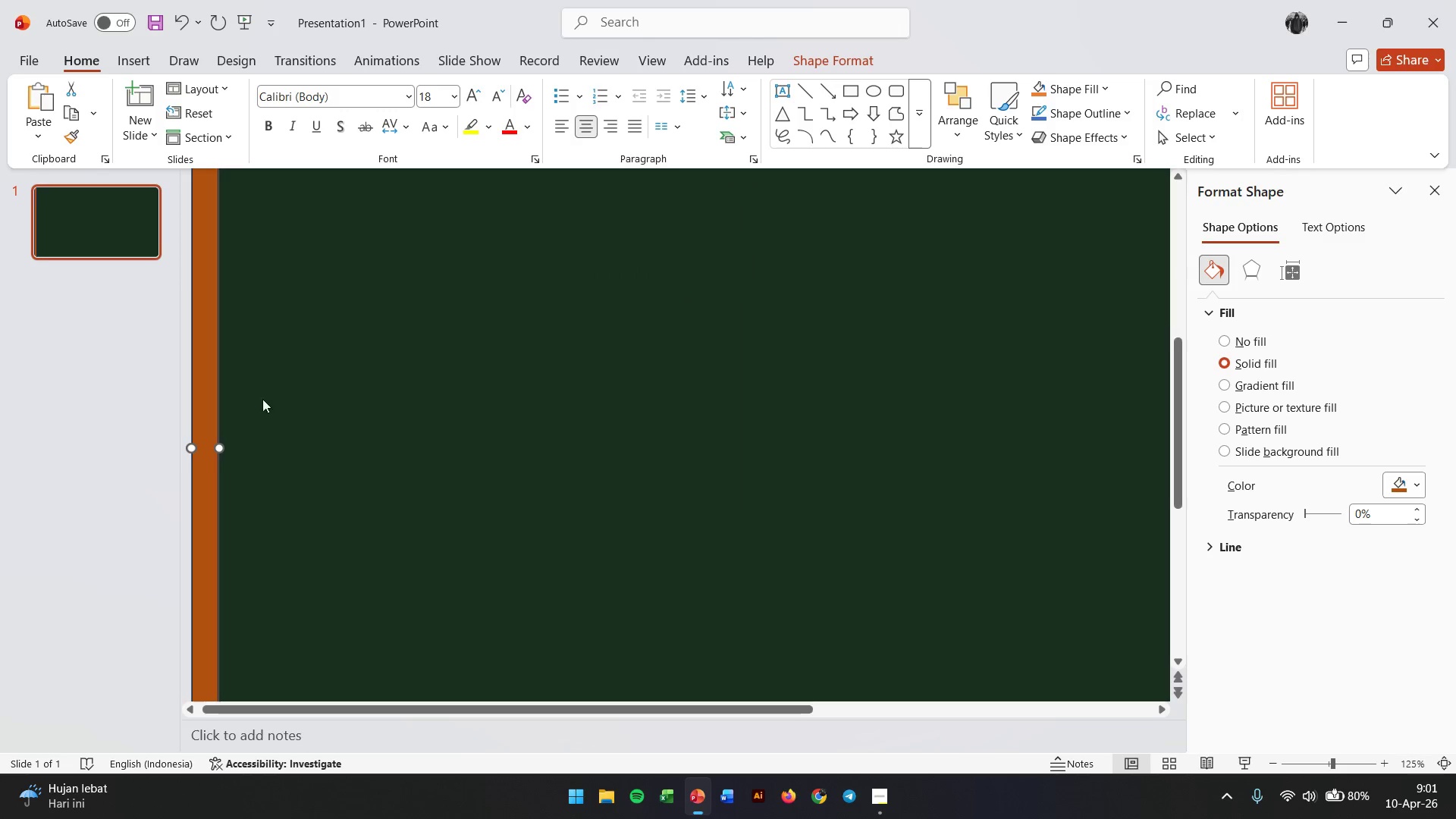 
left_click([1423, 484])
 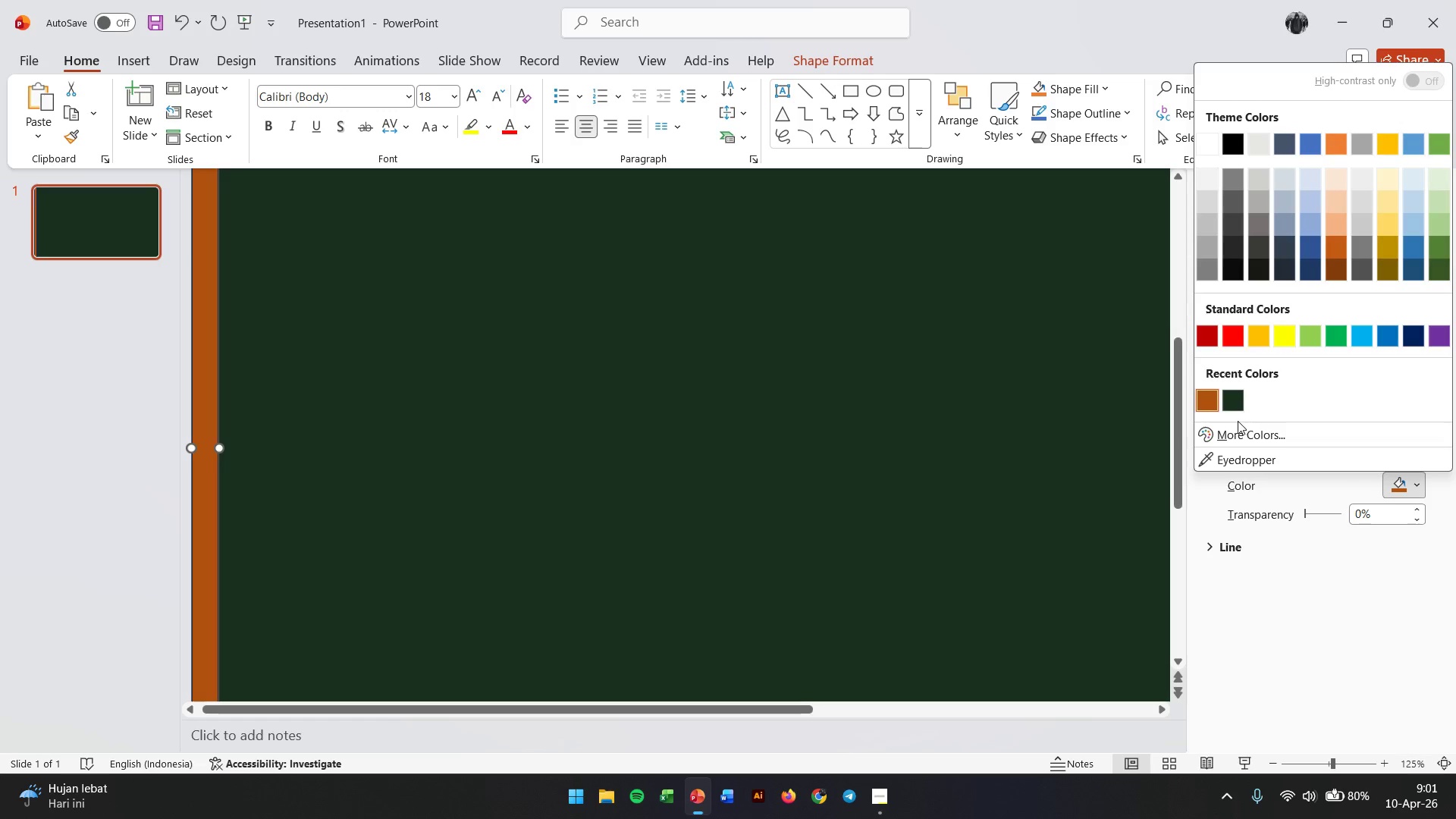 
left_click([1237, 430])
 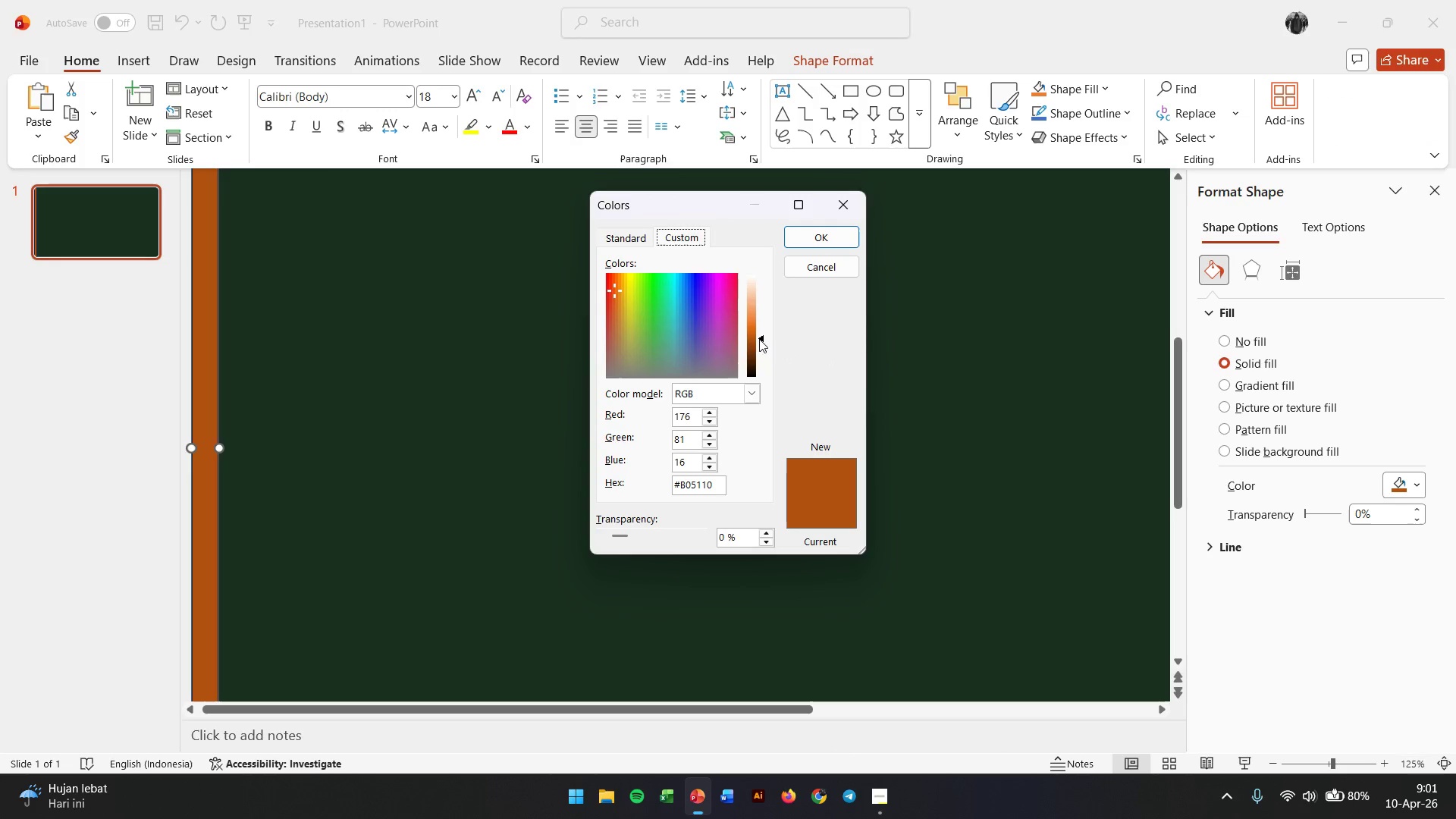 
left_click_drag(start_coordinate=[754, 339], to_coordinate=[754, 334])
 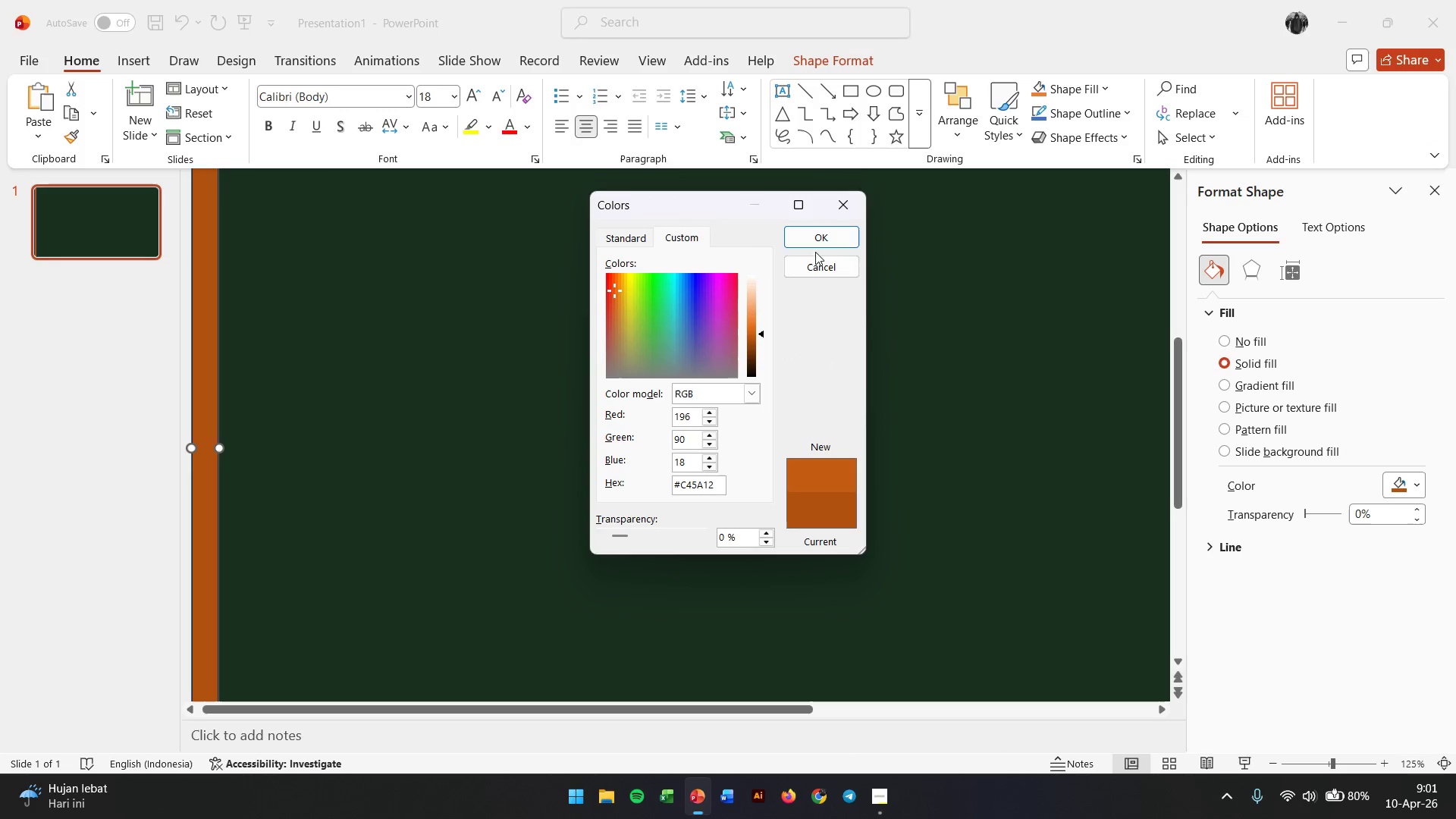 
left_click([814, 240])
 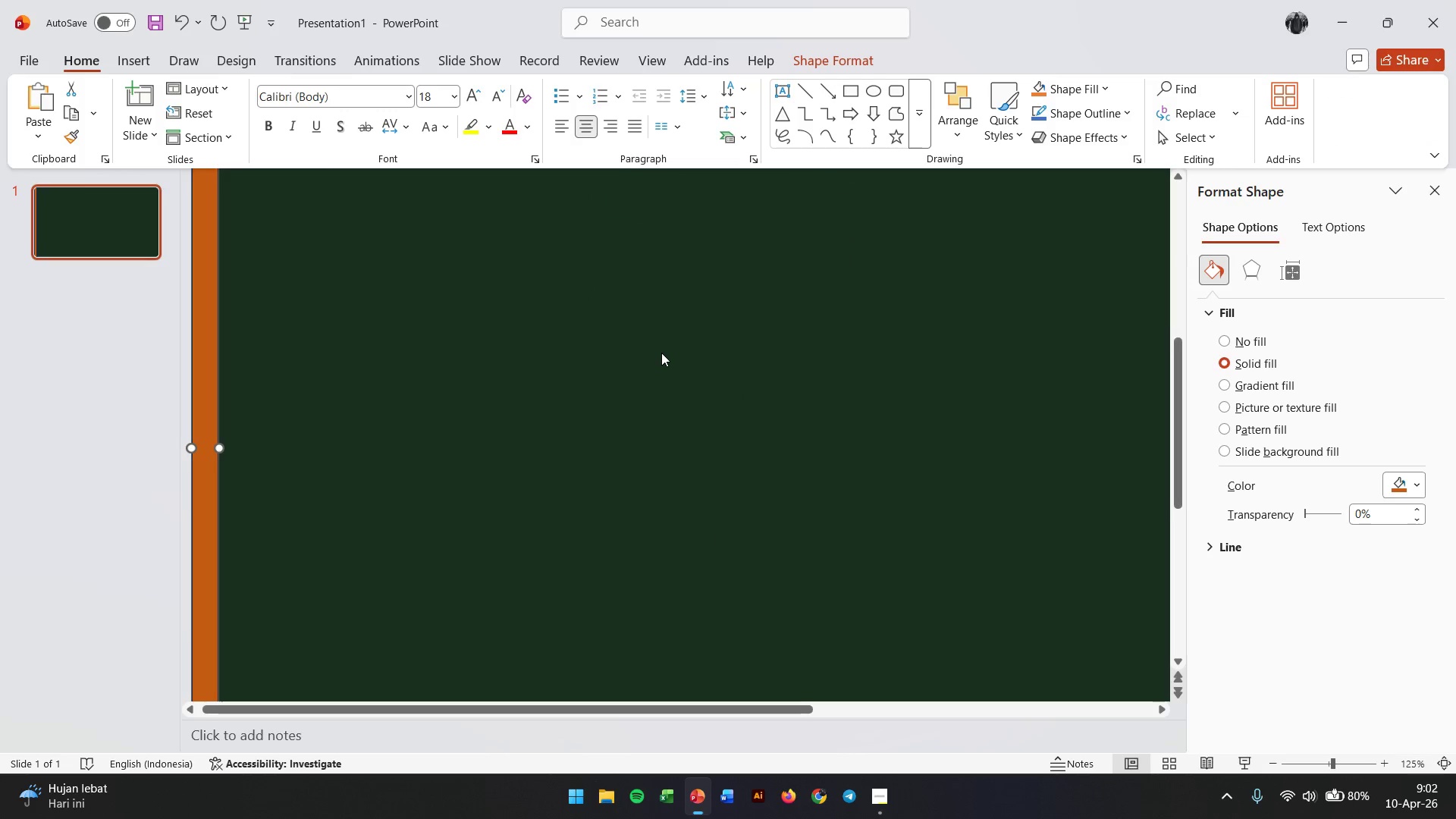 
left_click([657, 355])
 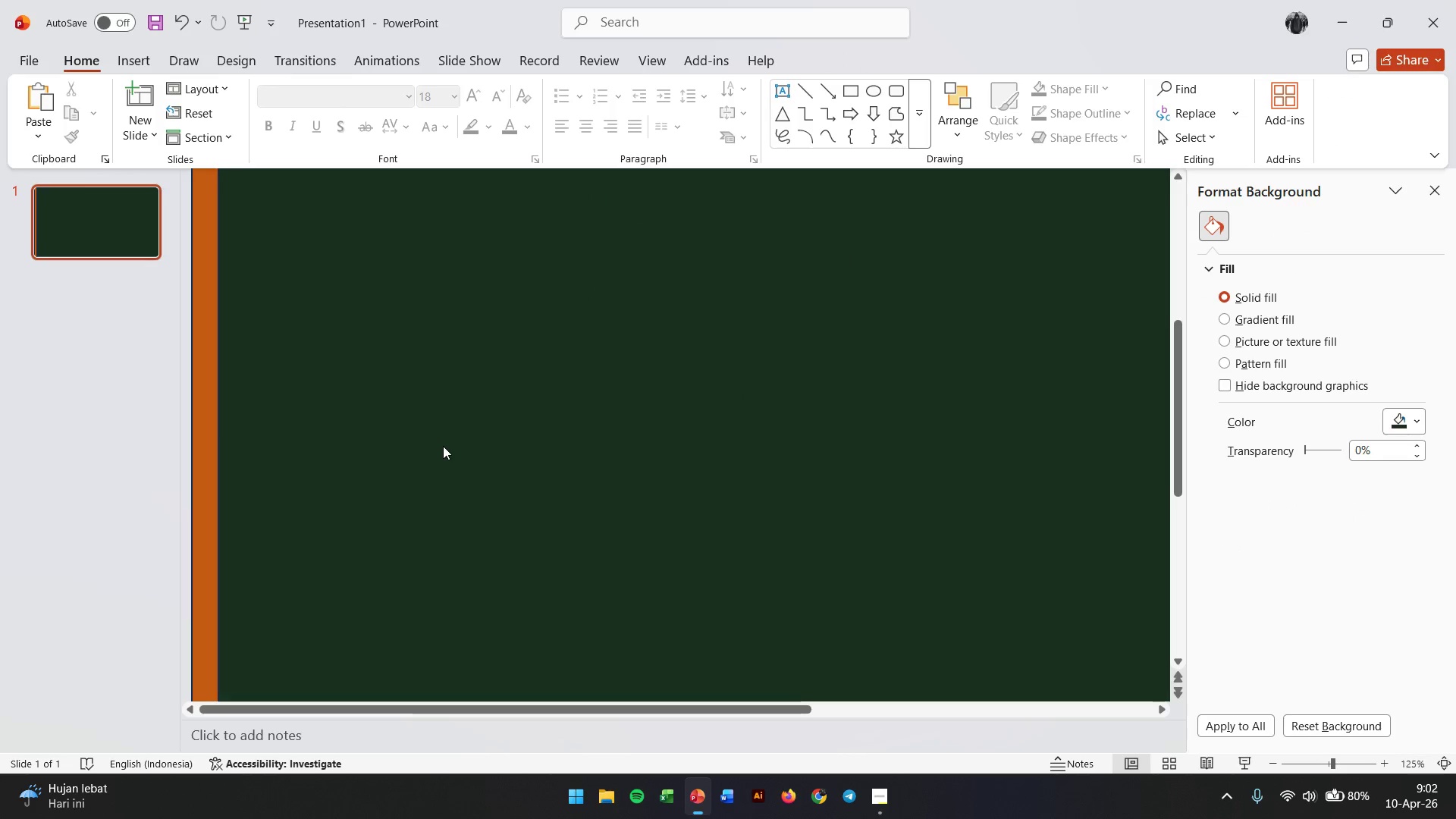 
hold_key(key=ControlLeft, duration=2.5)
scroll: coordinate [458, 433], scroll_direction: down, amount: 3.0
 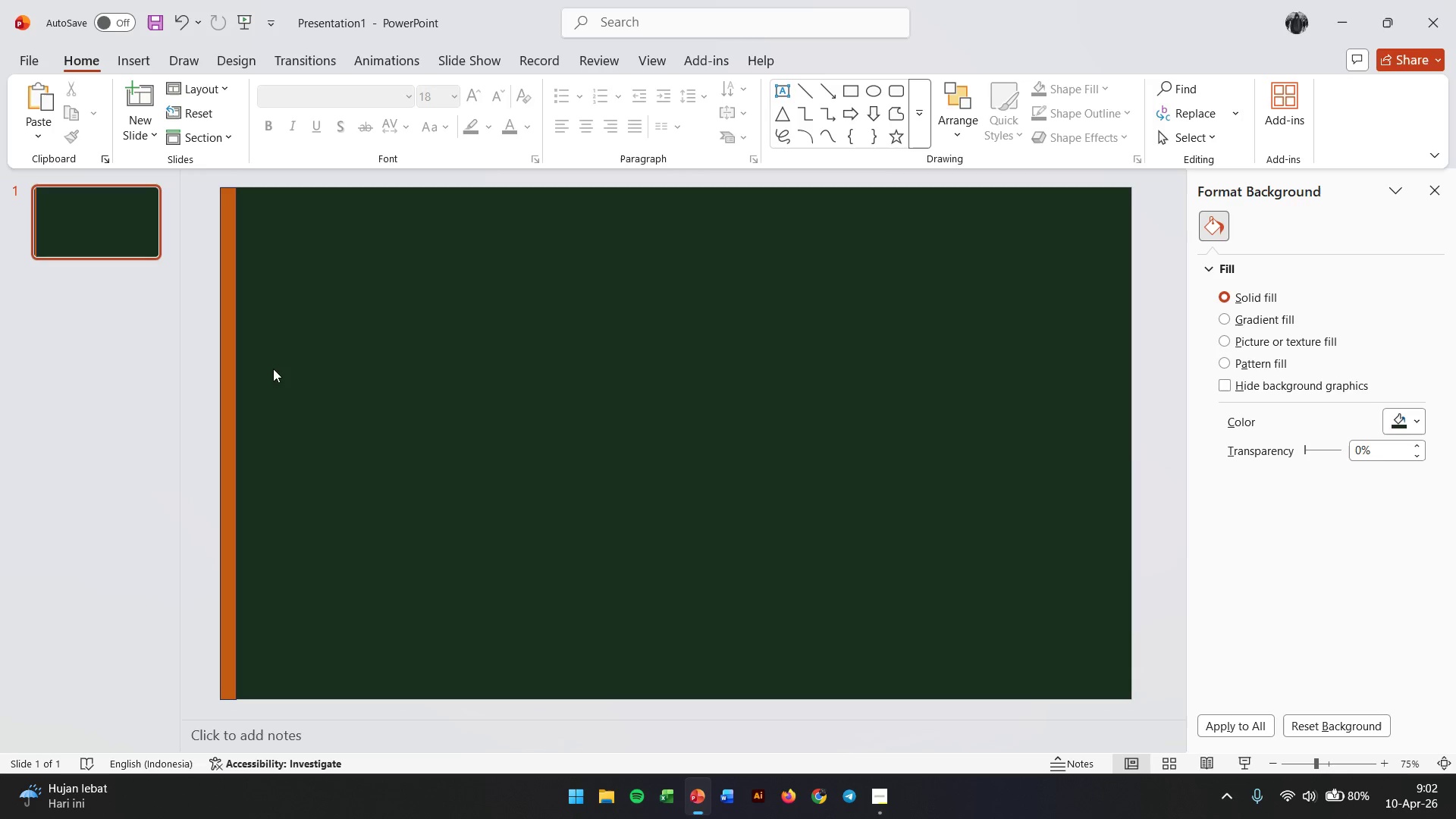 
left_click([228, 355])
 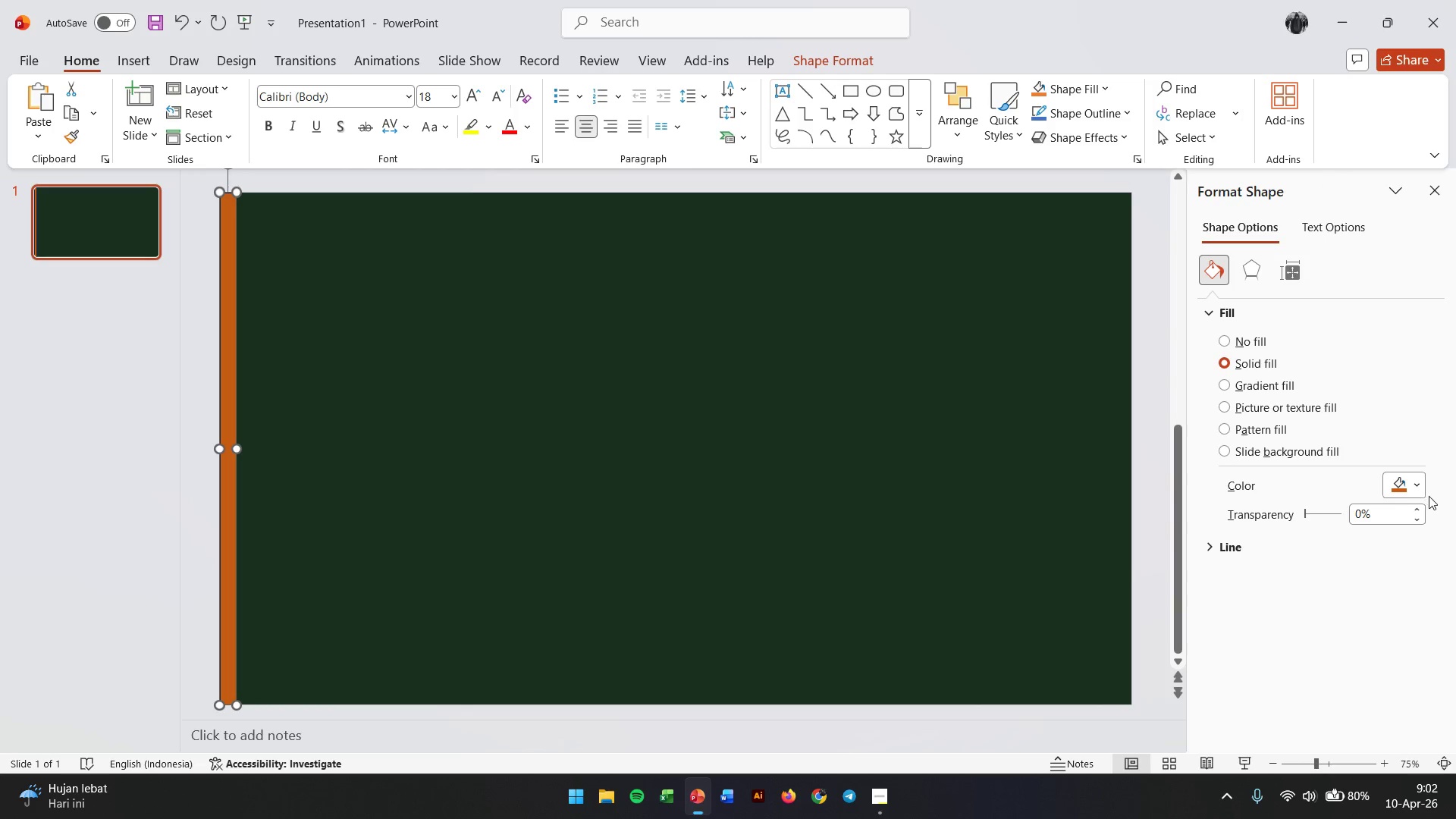 
left_click([1419, 486])
 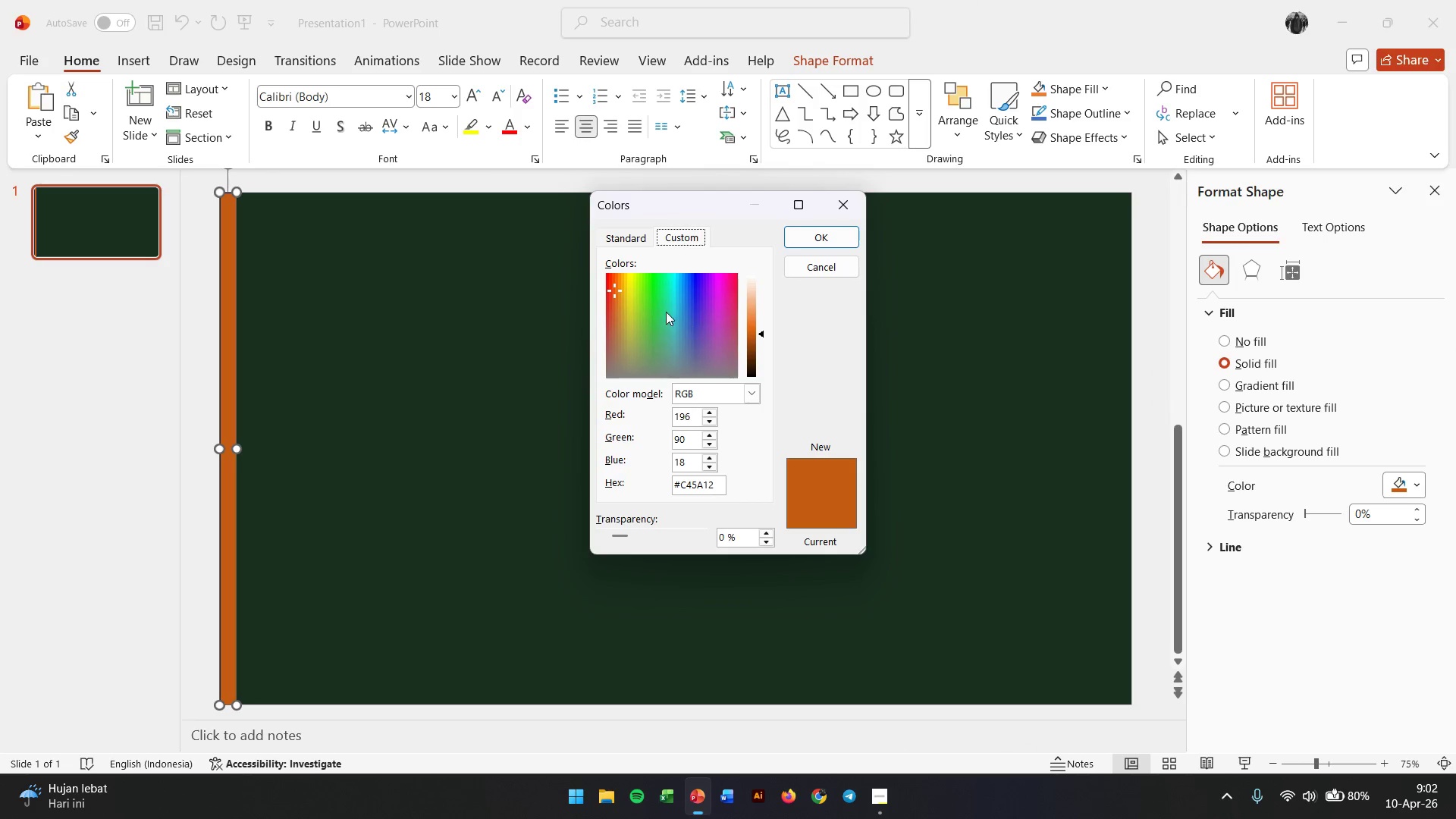 
left_click_drag(start_coordinate=[613, 290], to_coordinate=[618, 292])
 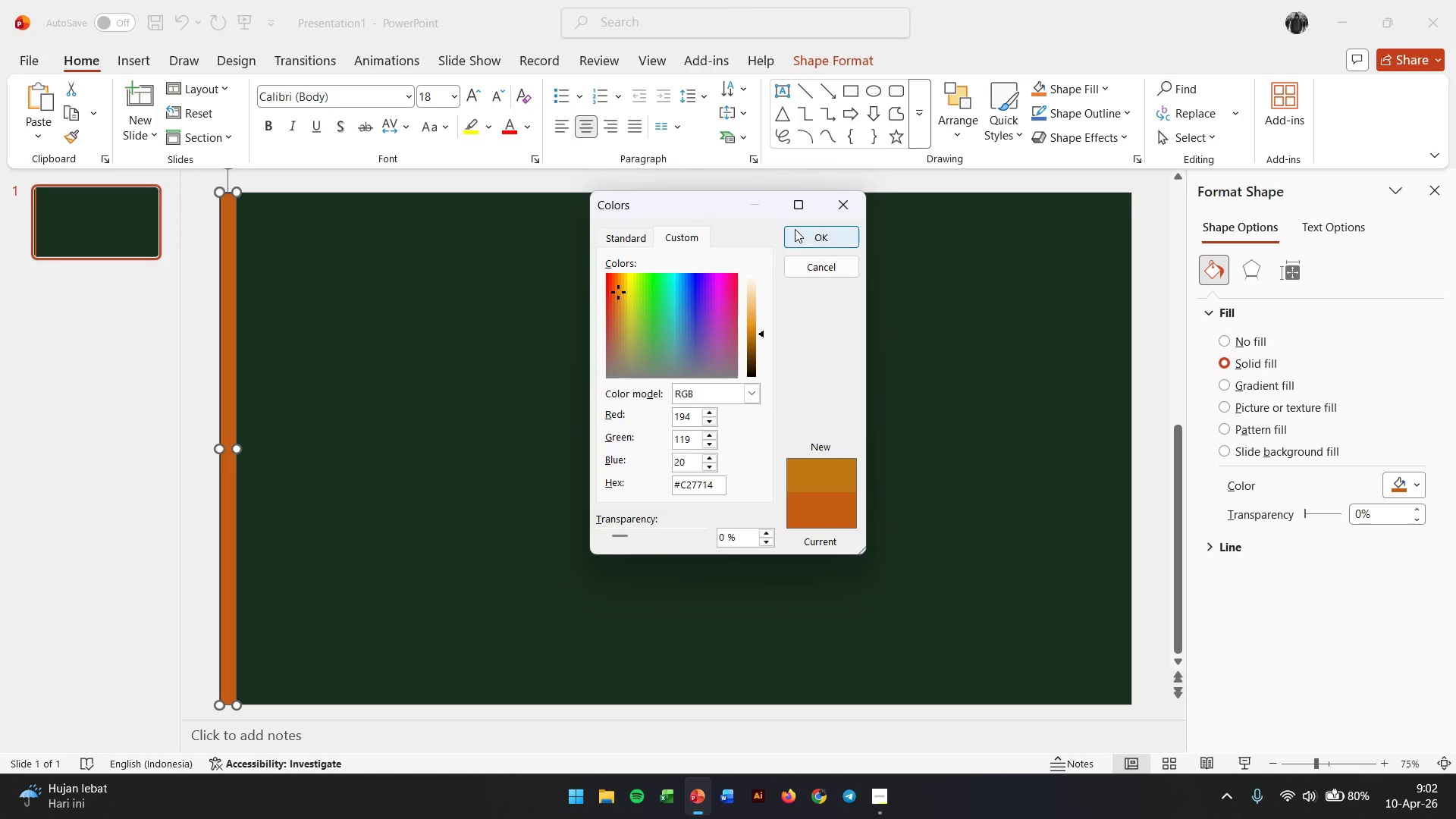 
left_click([797, 229])
 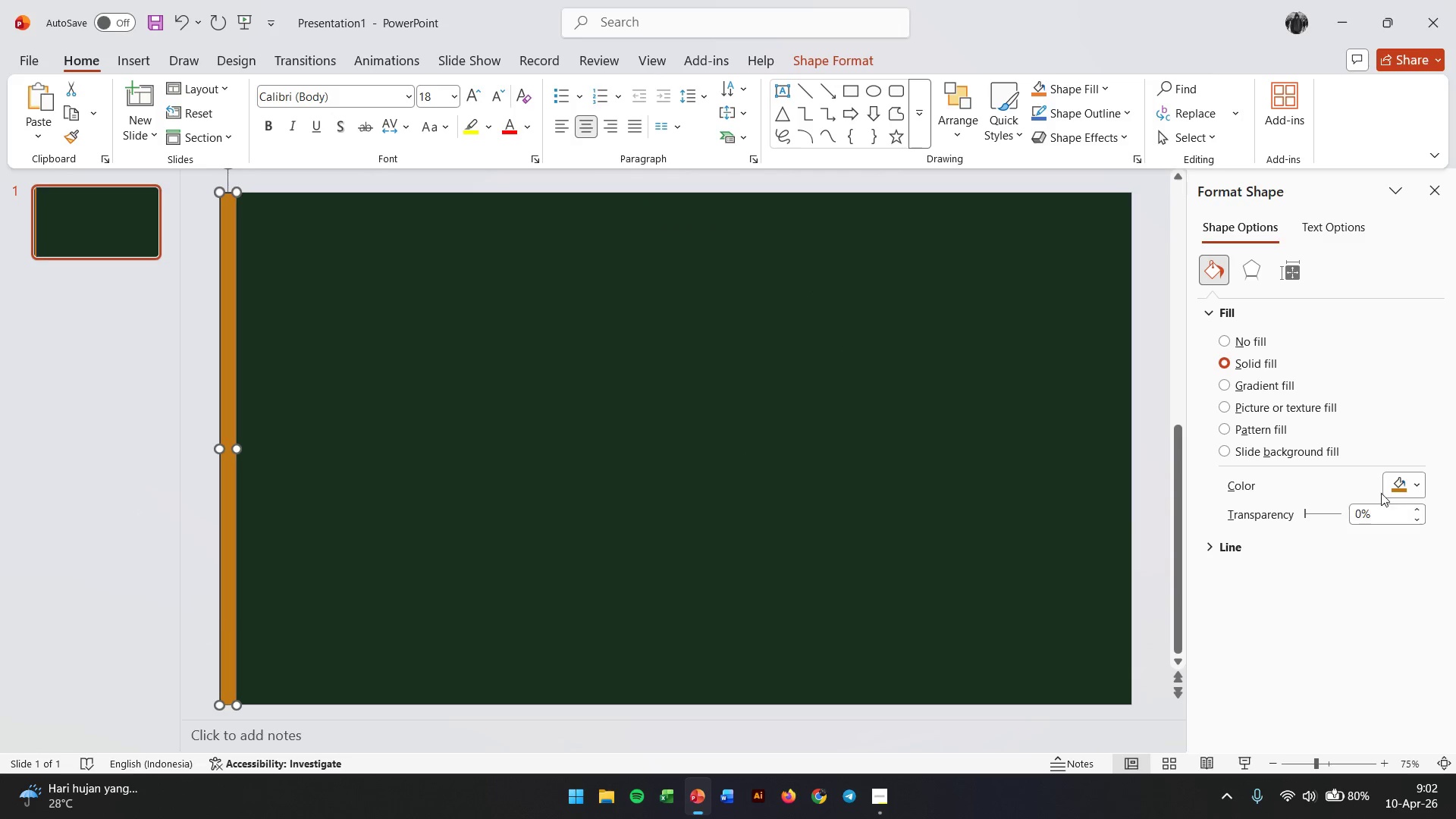 
left_click([1418, 485])
 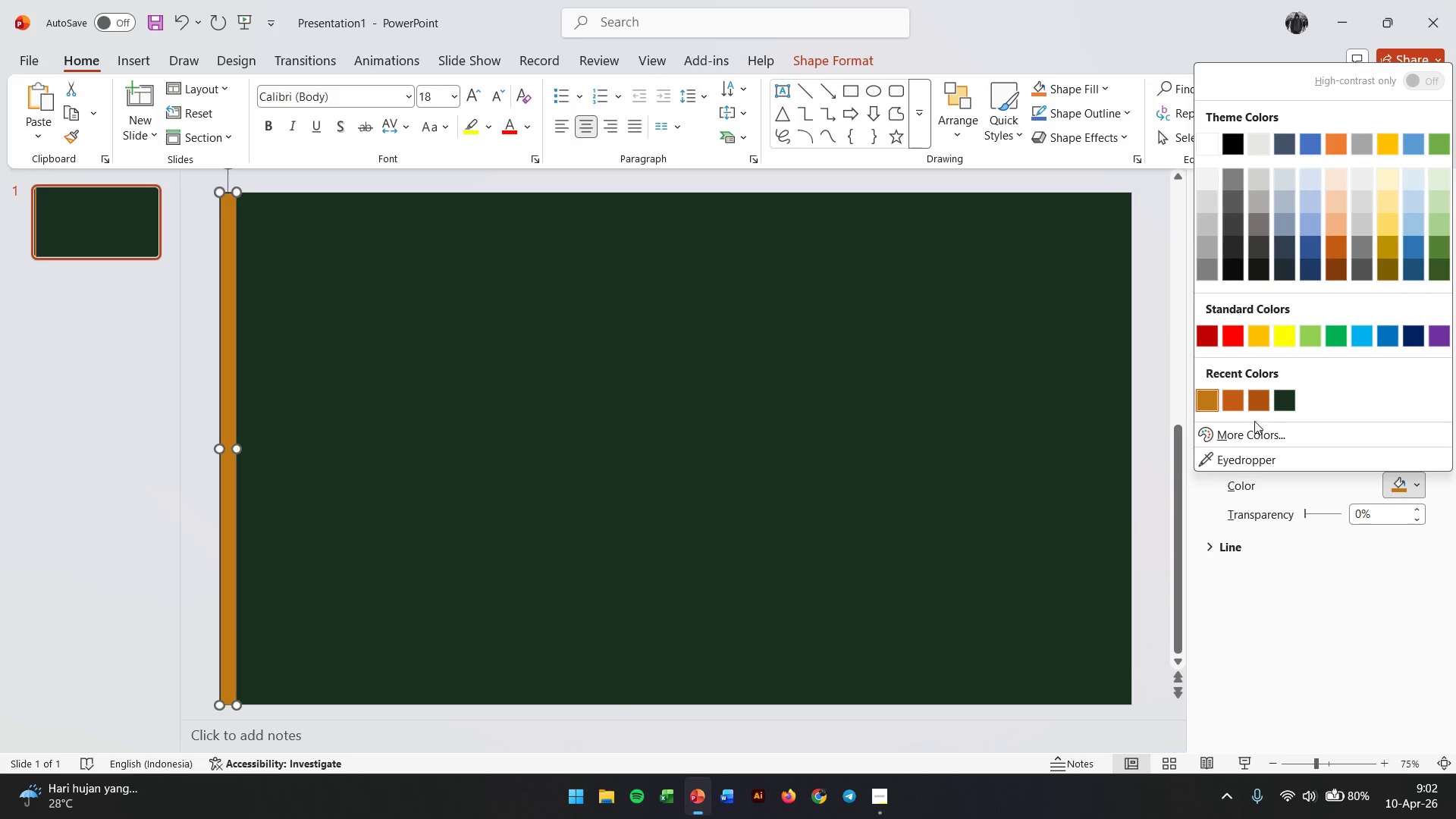 
left_click([1252, 430])
 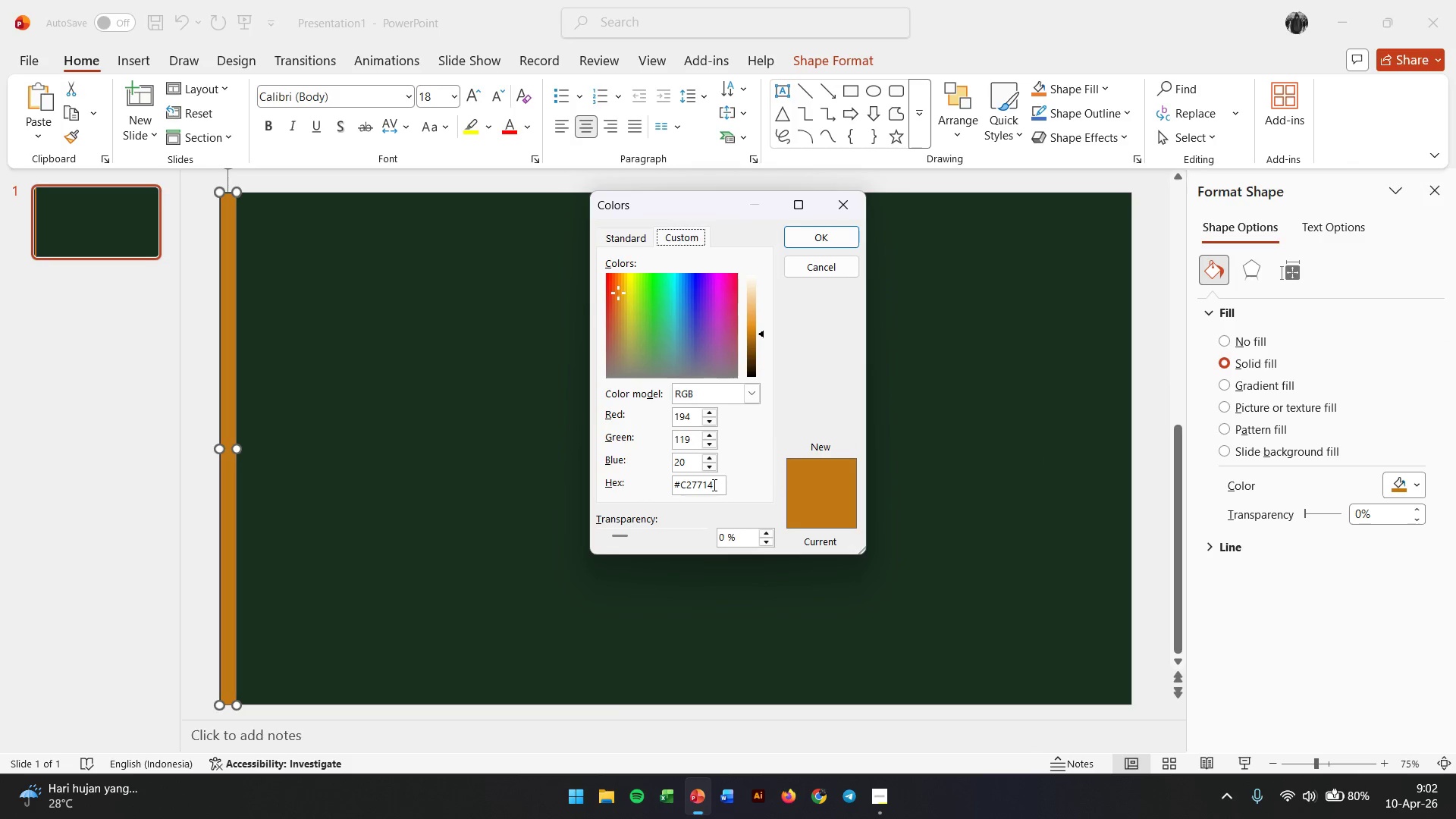 
double_click([713, 485])
 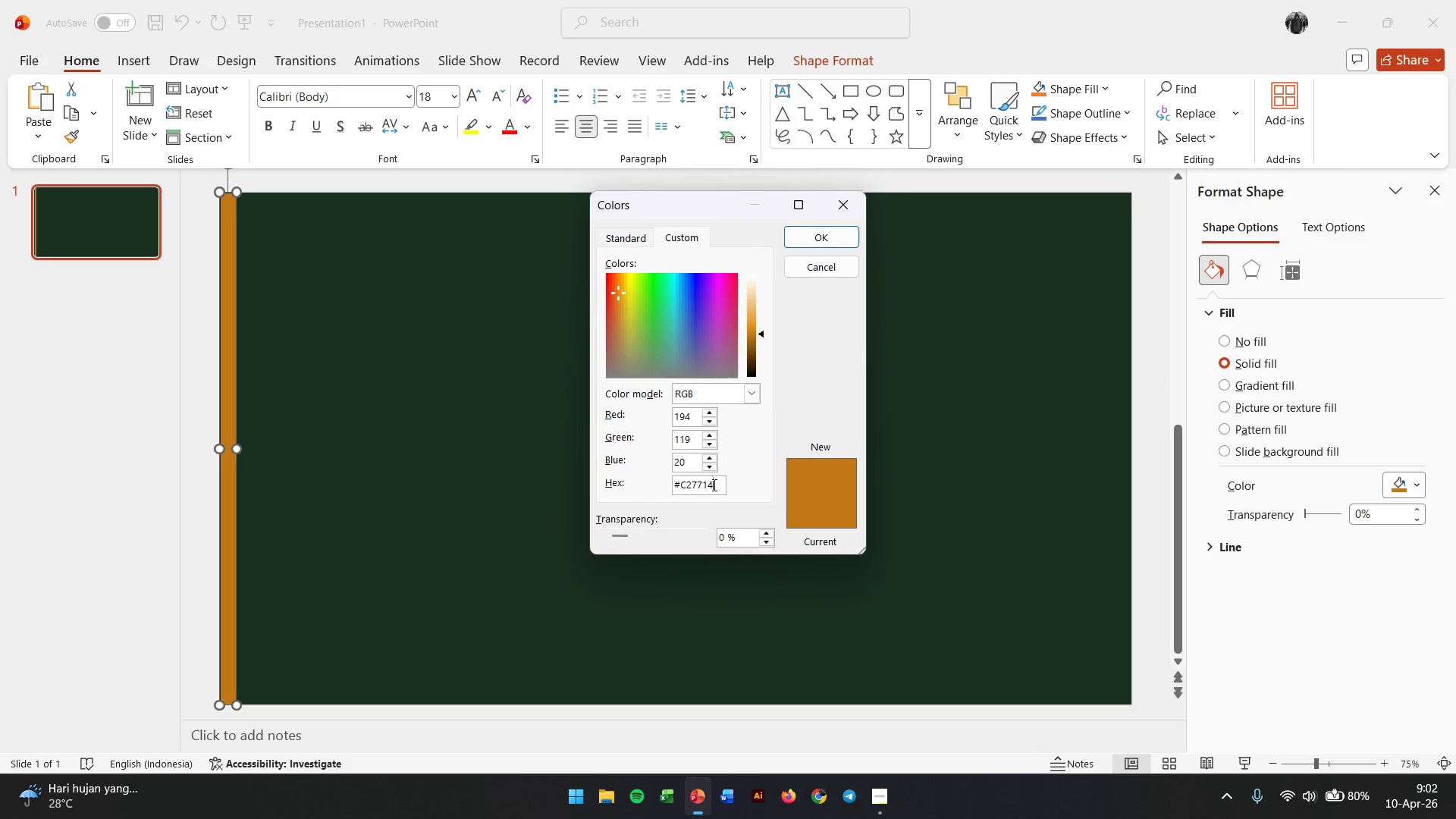 
triple_click([713, 485])
 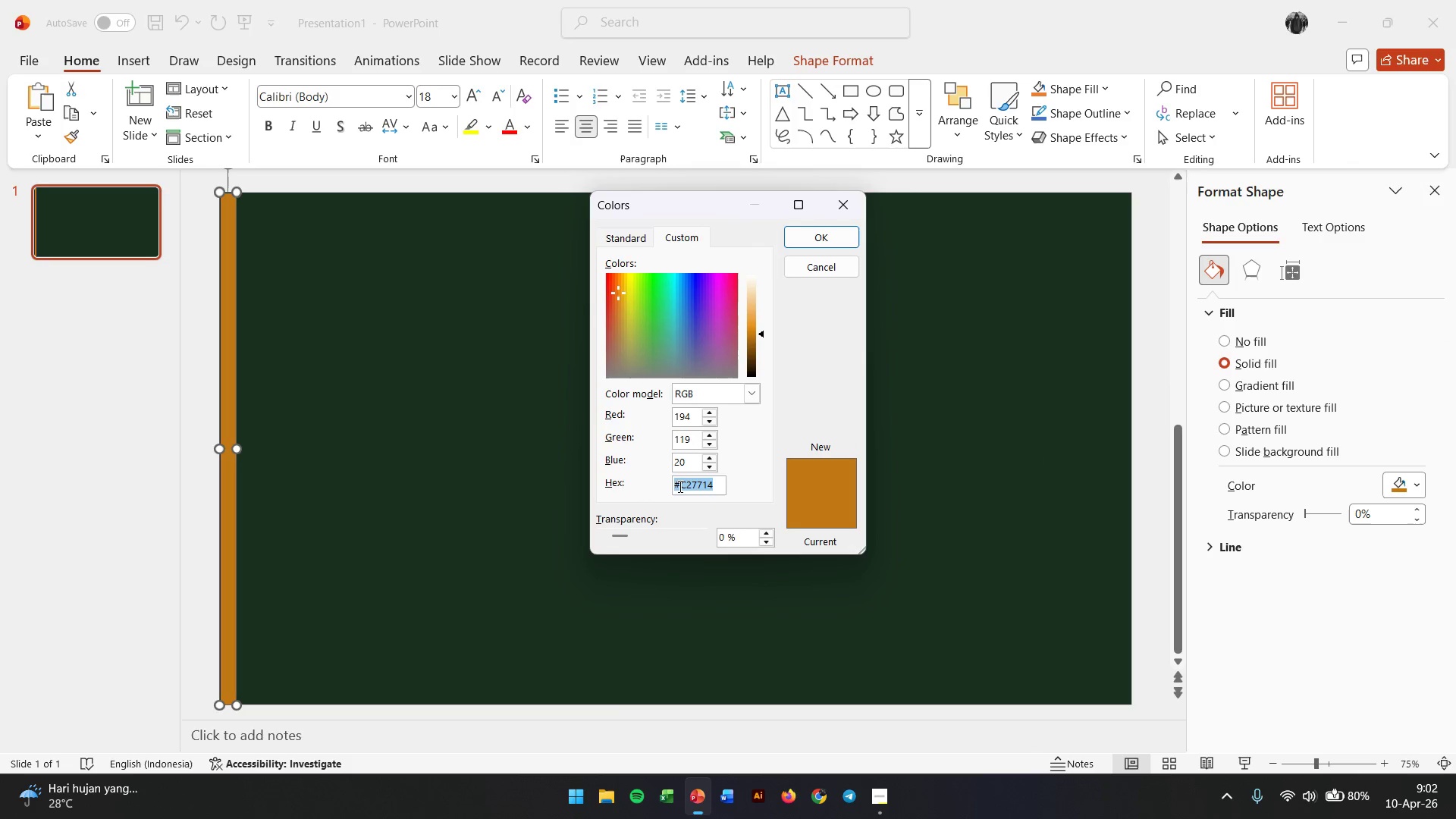 
right_click([679, 486])
 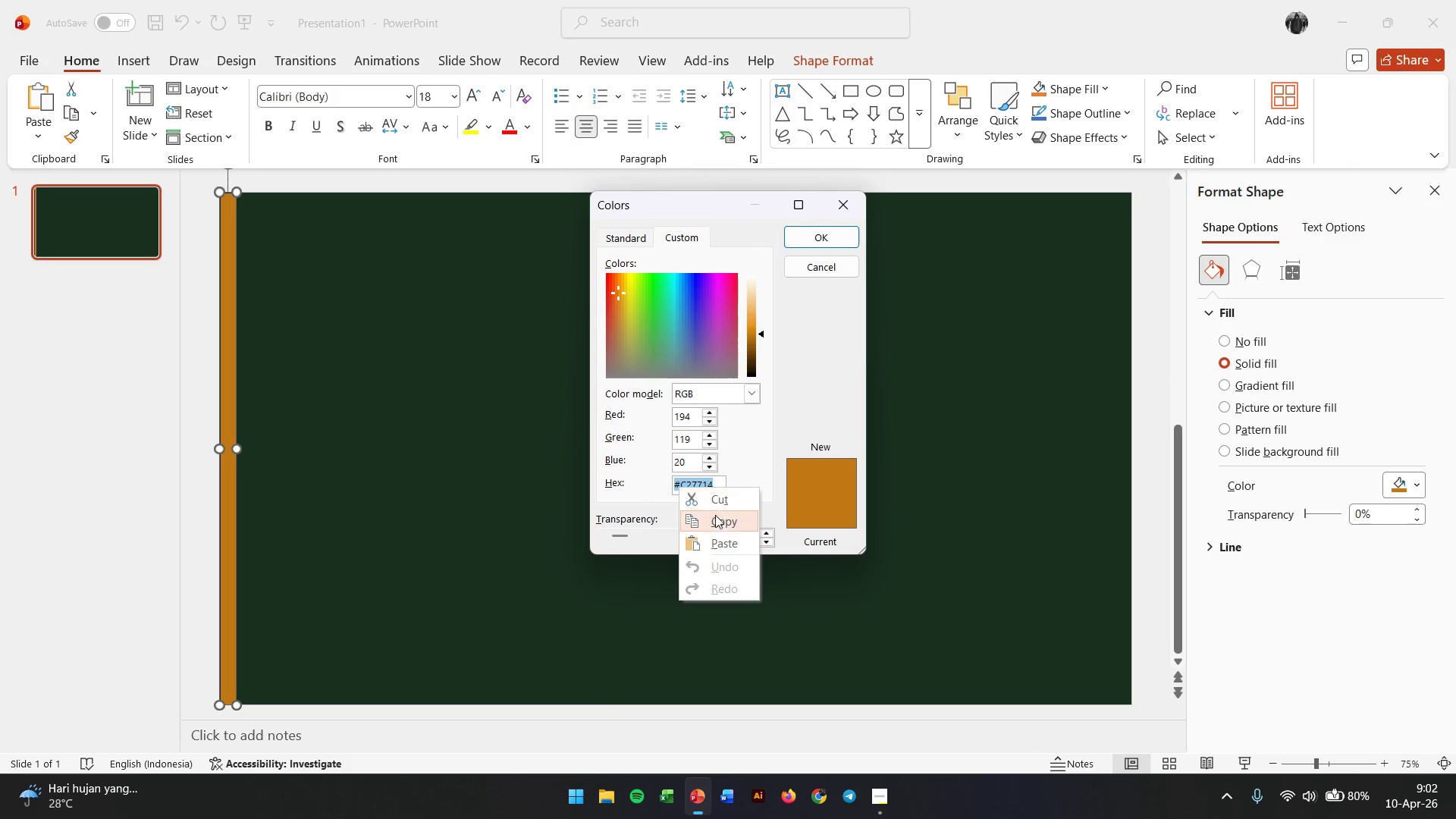 
left_click([715, 521])
 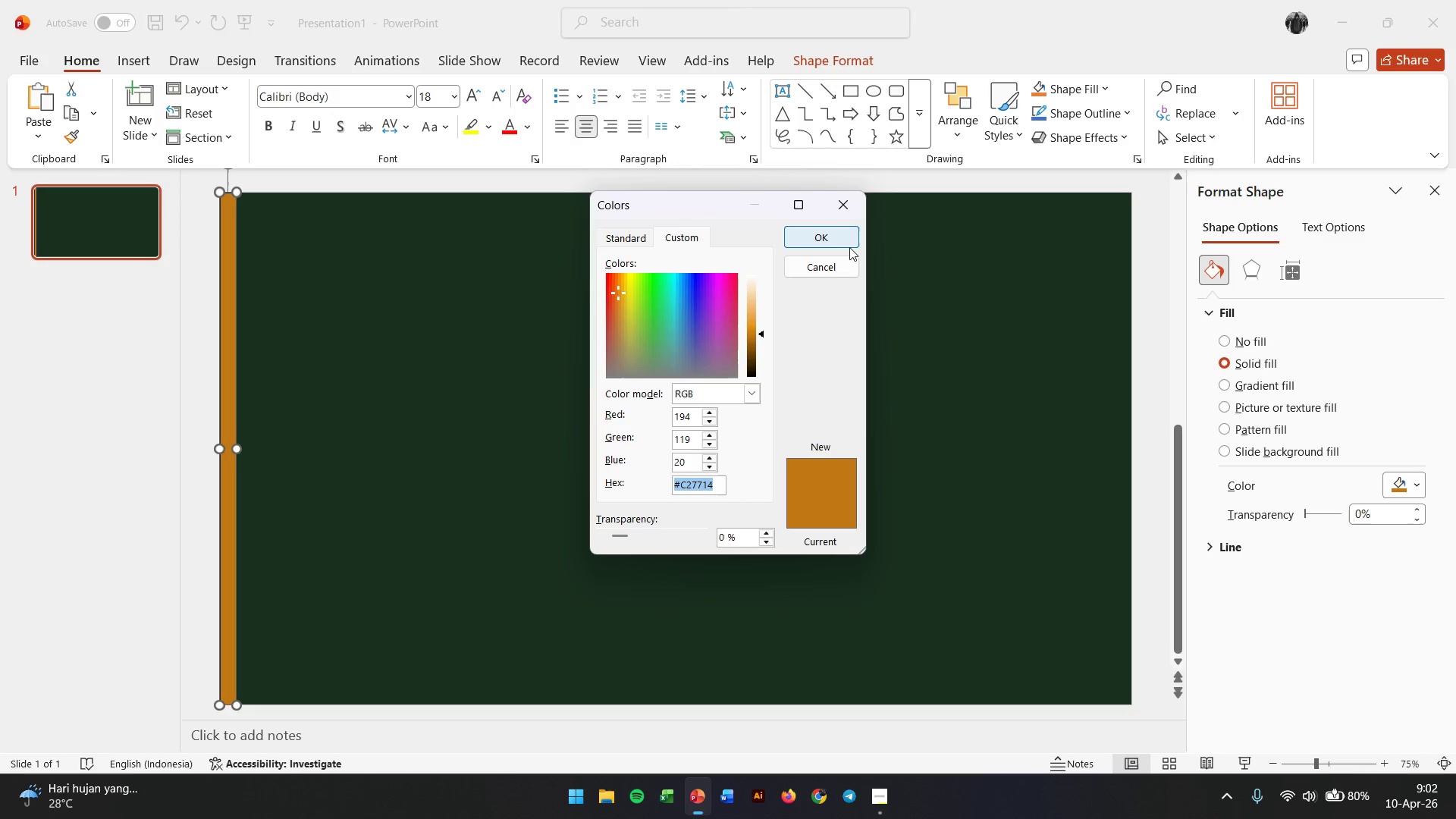 
left_click([843, 243])
 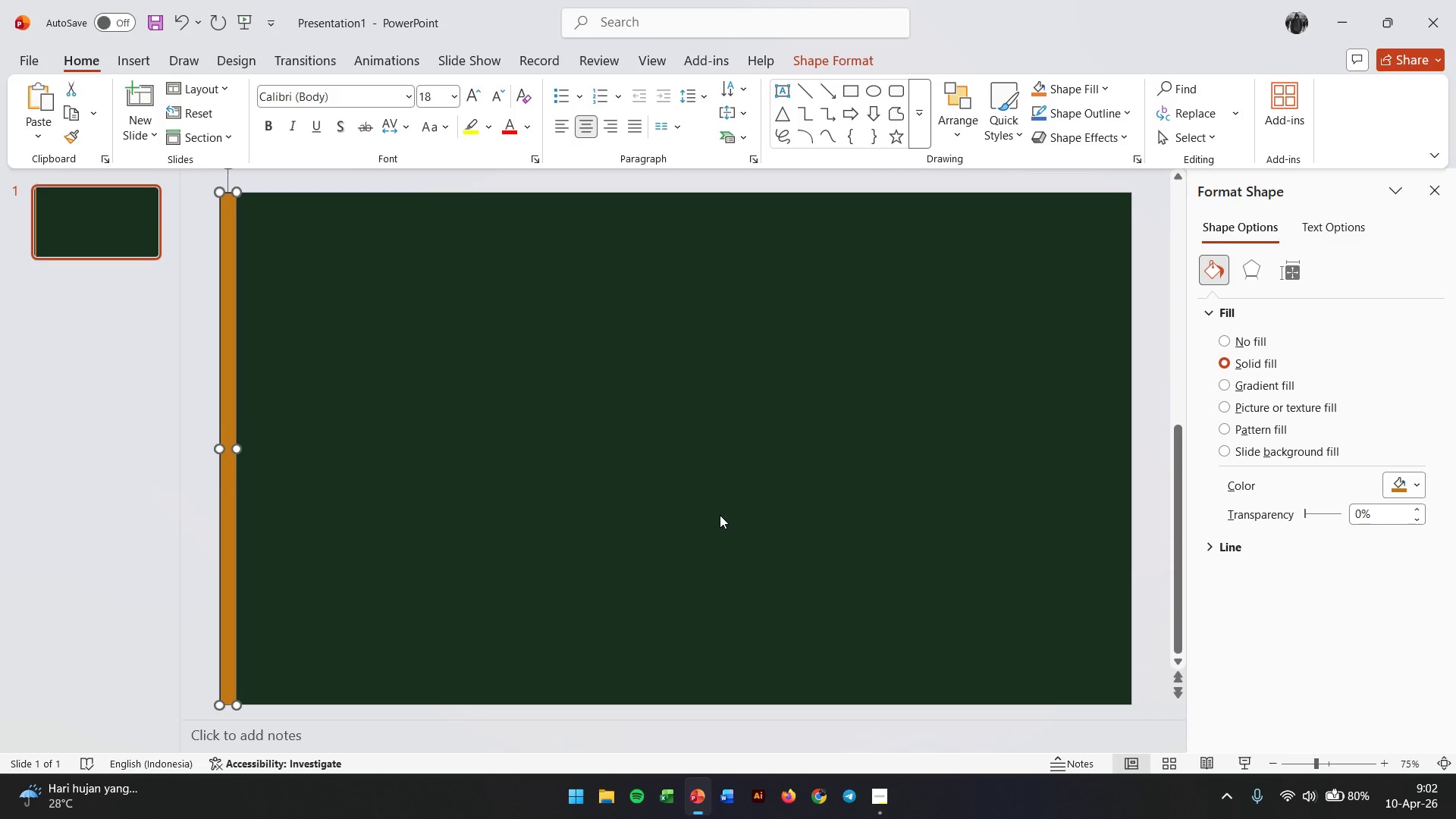 
wait(12.22)
 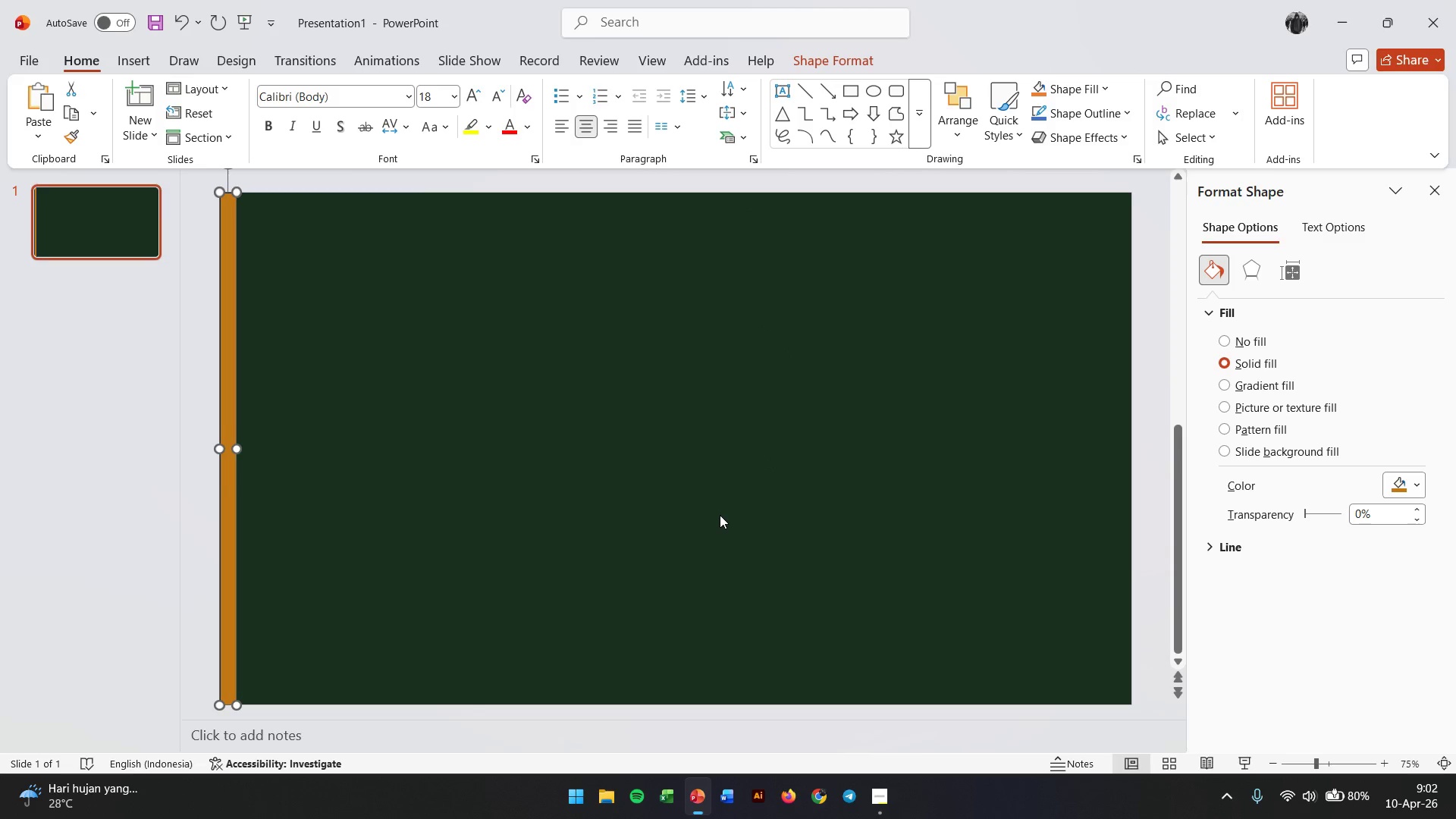 
left_click([341, 344])
 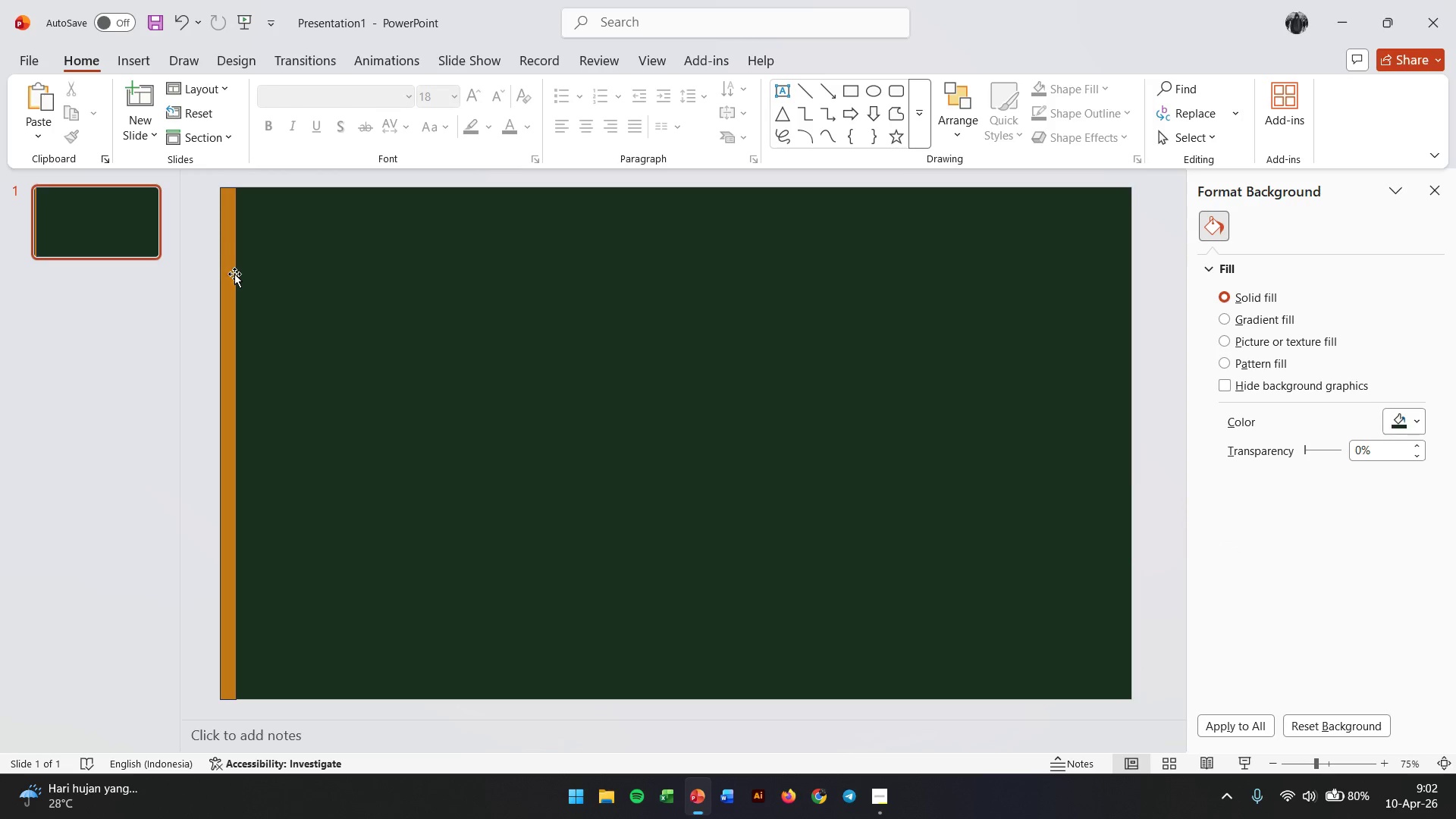 
left_click([230, 274])
 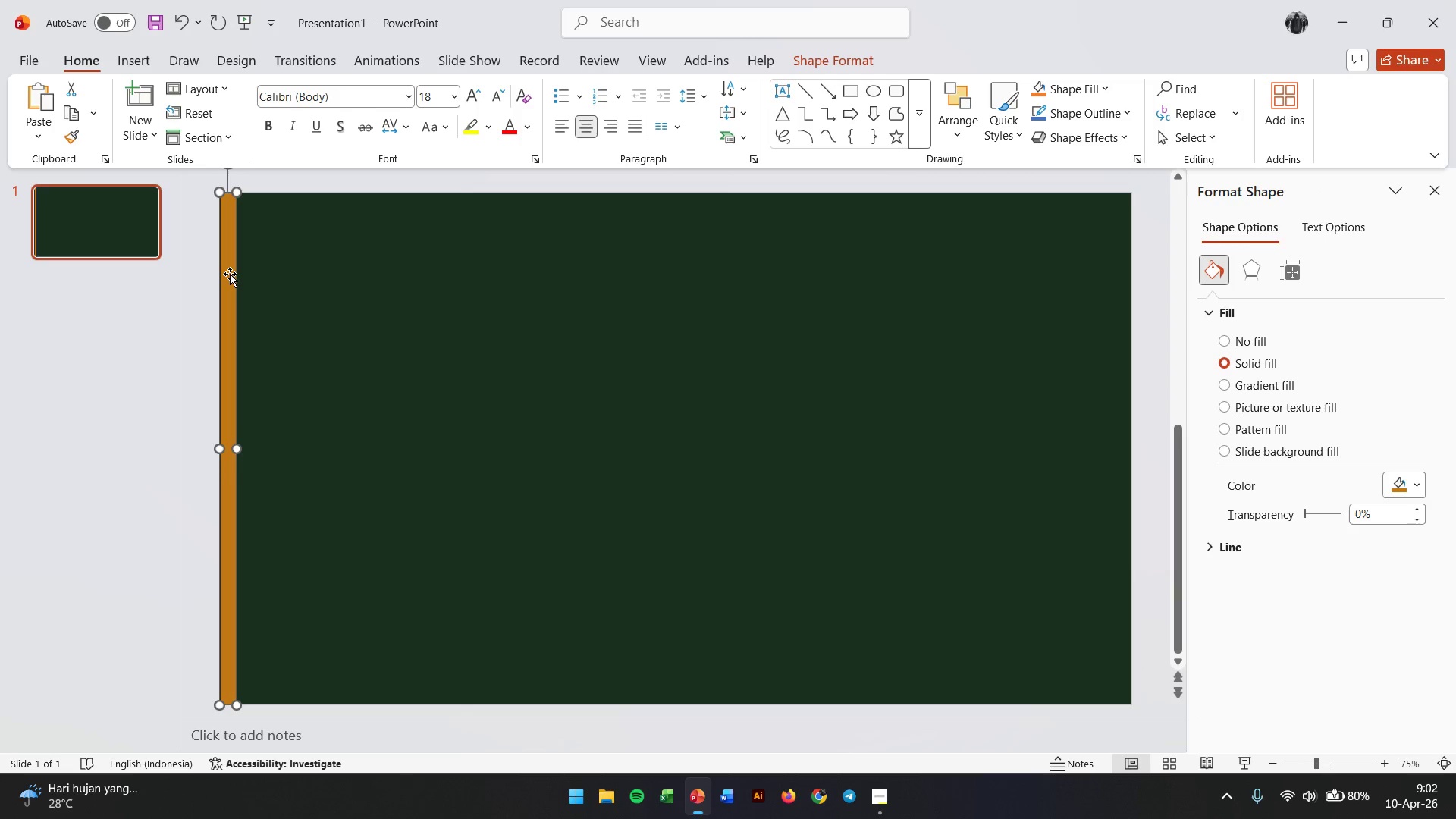 
key(ArrowLeft)
 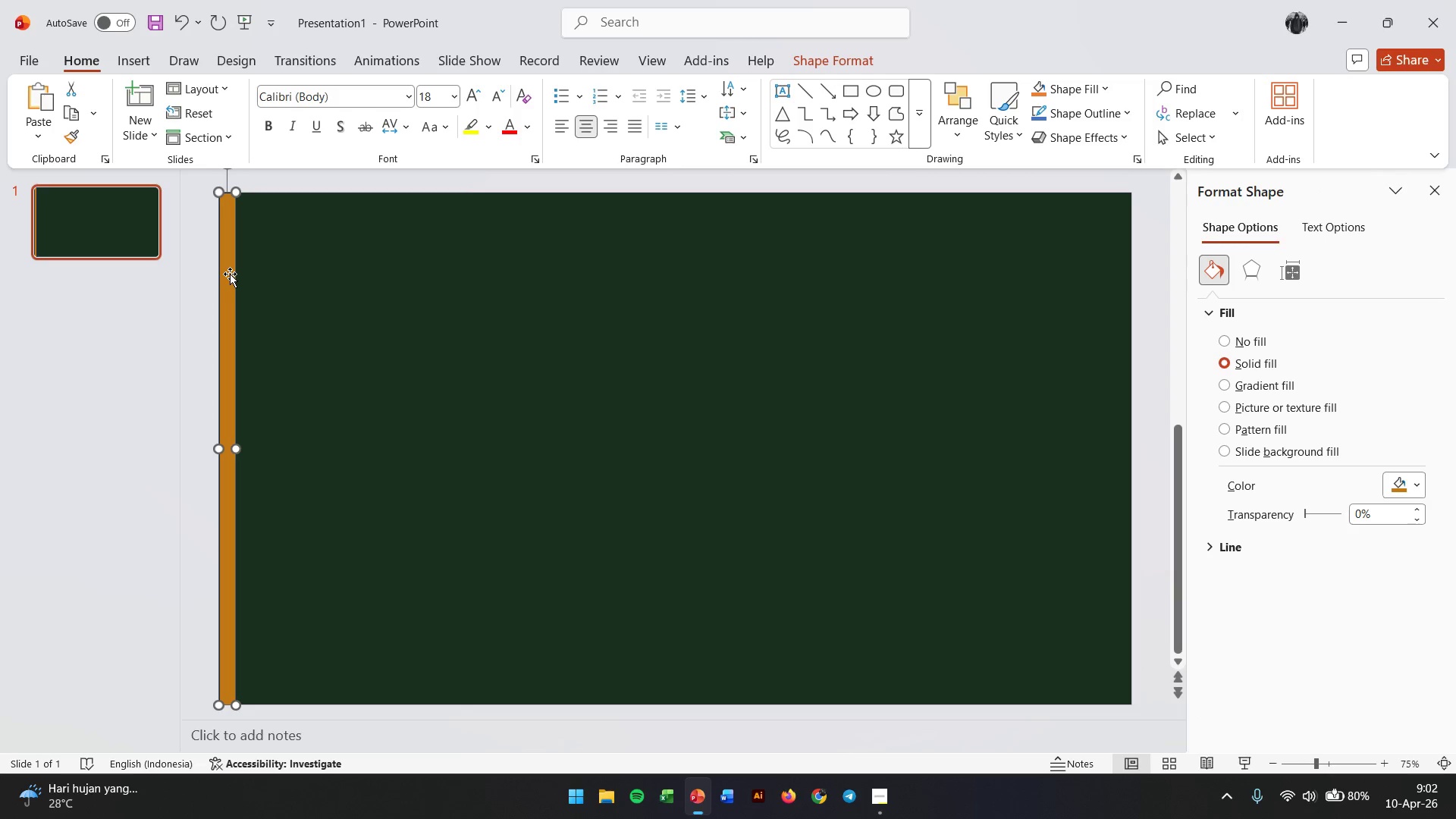 
key(ArrowLeft)
 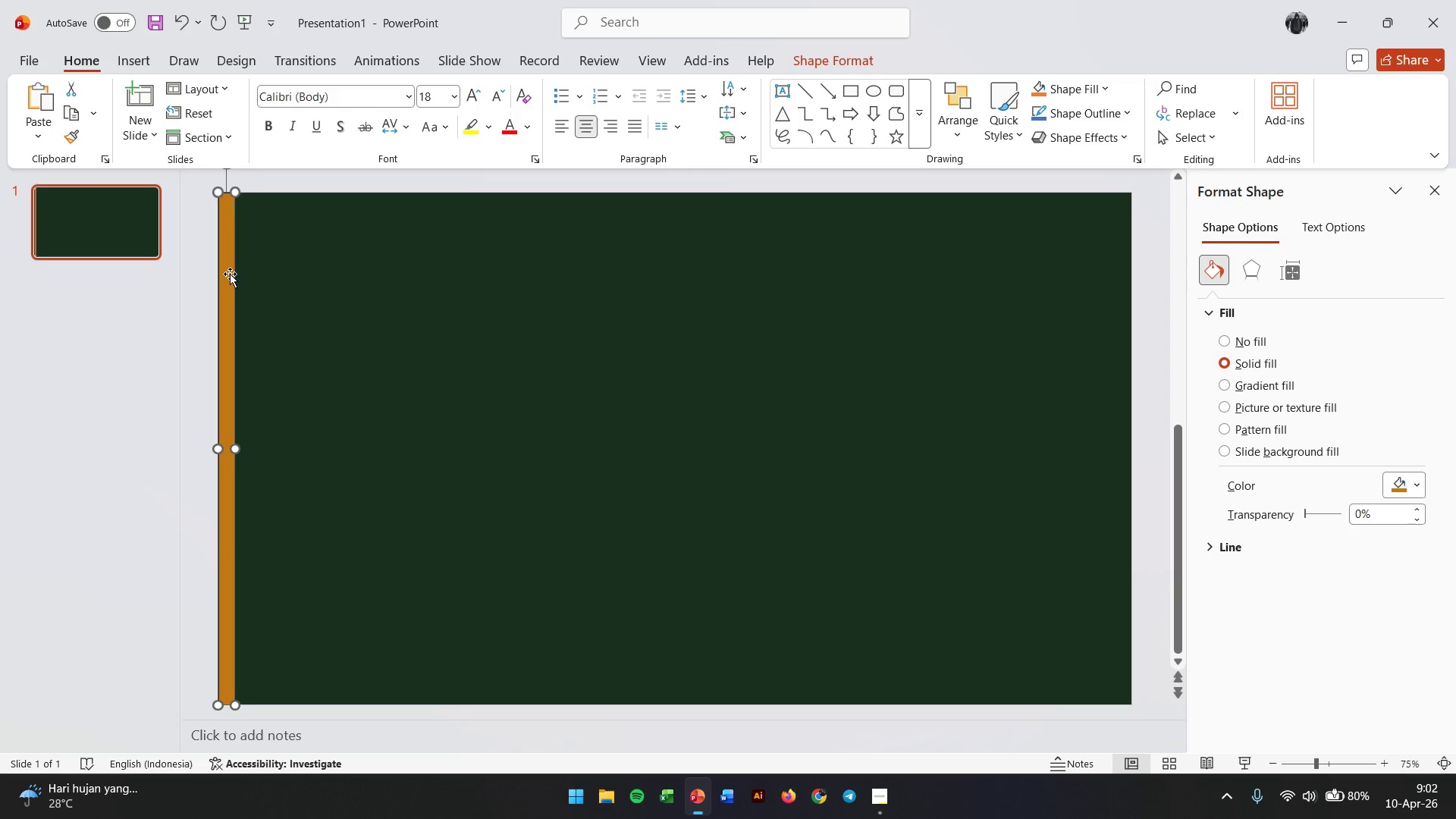 
key(ArrowRight)
 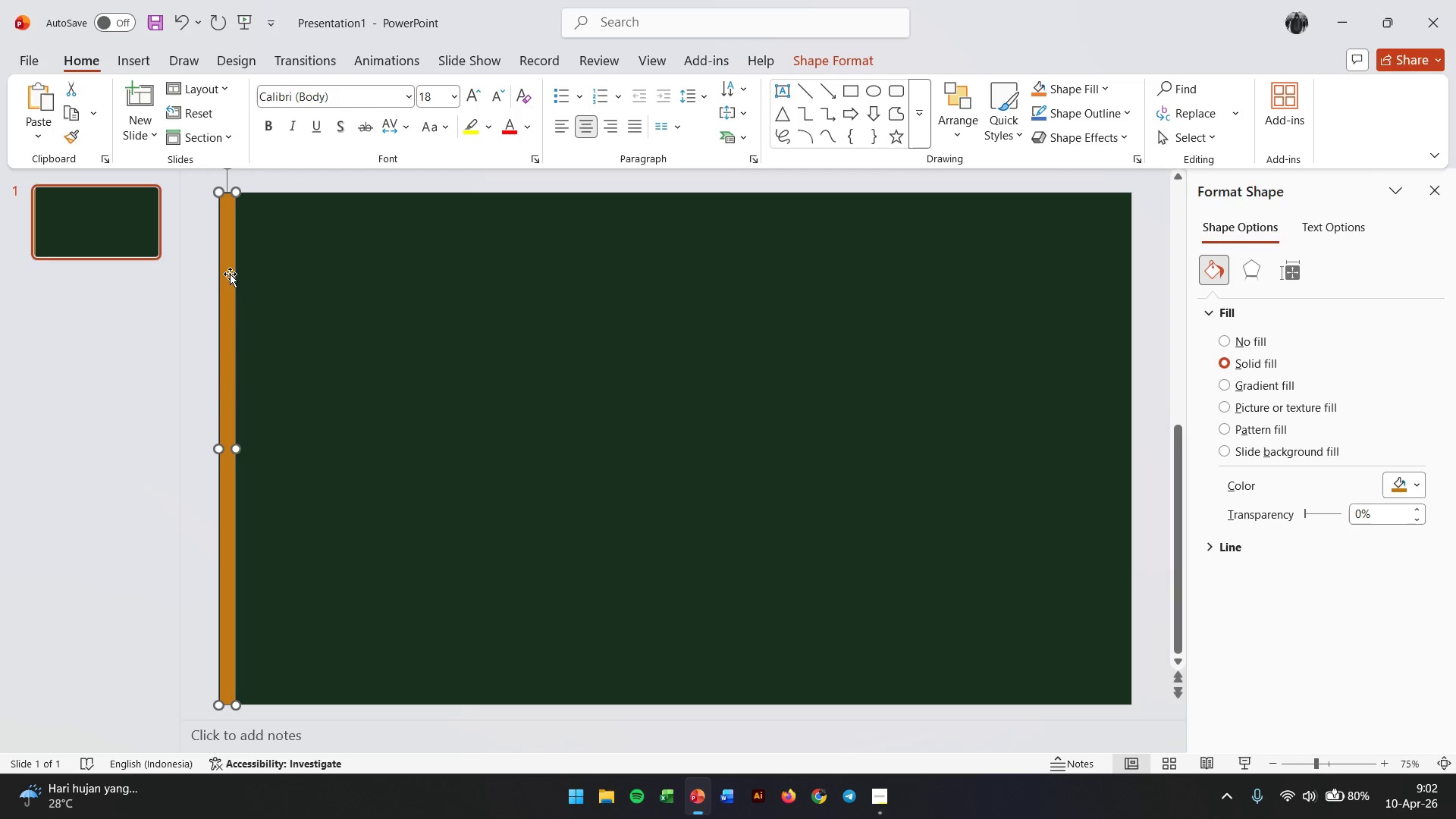 
key(ArrowRight)
 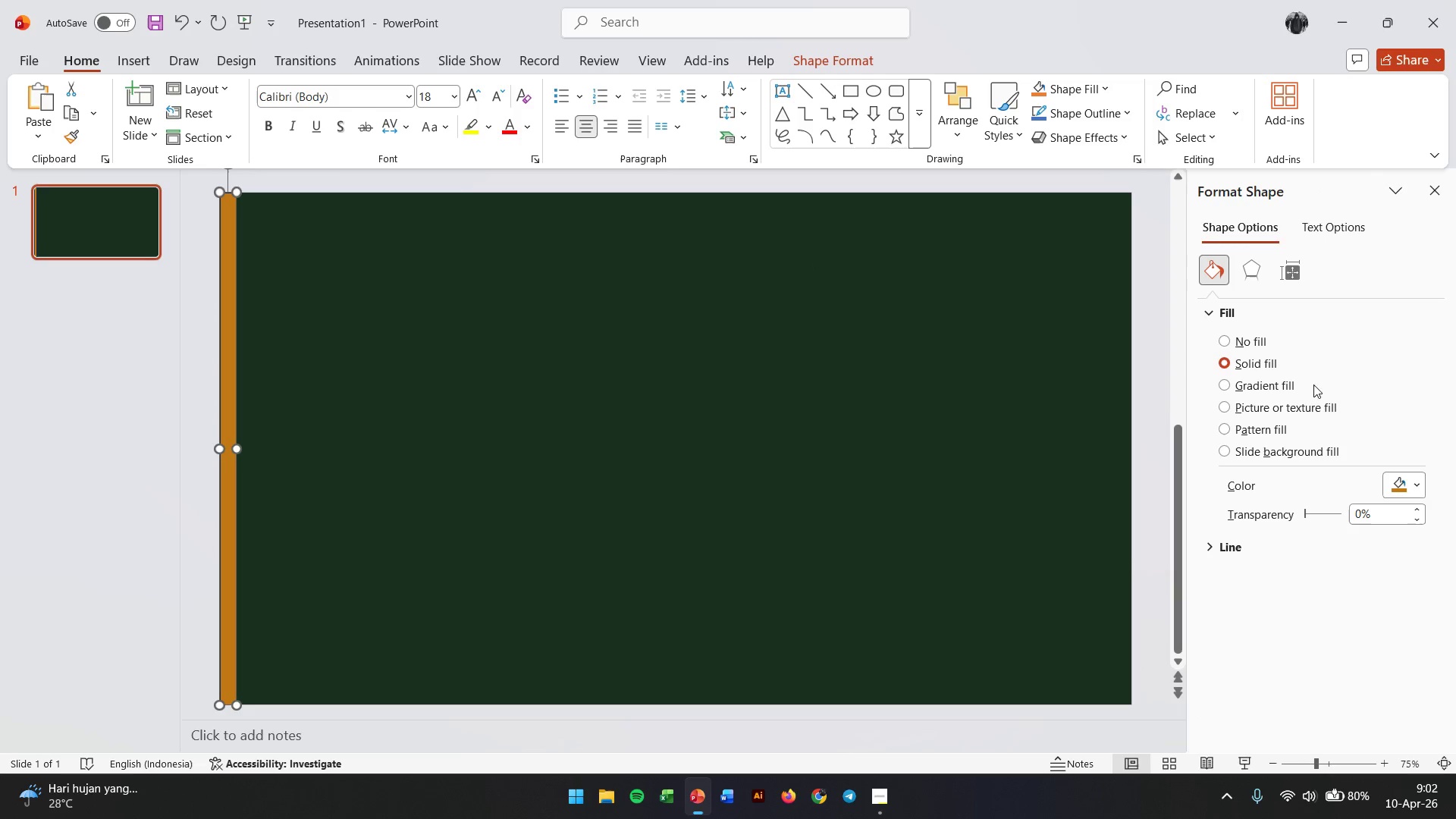 
left_click([1230, 544])
 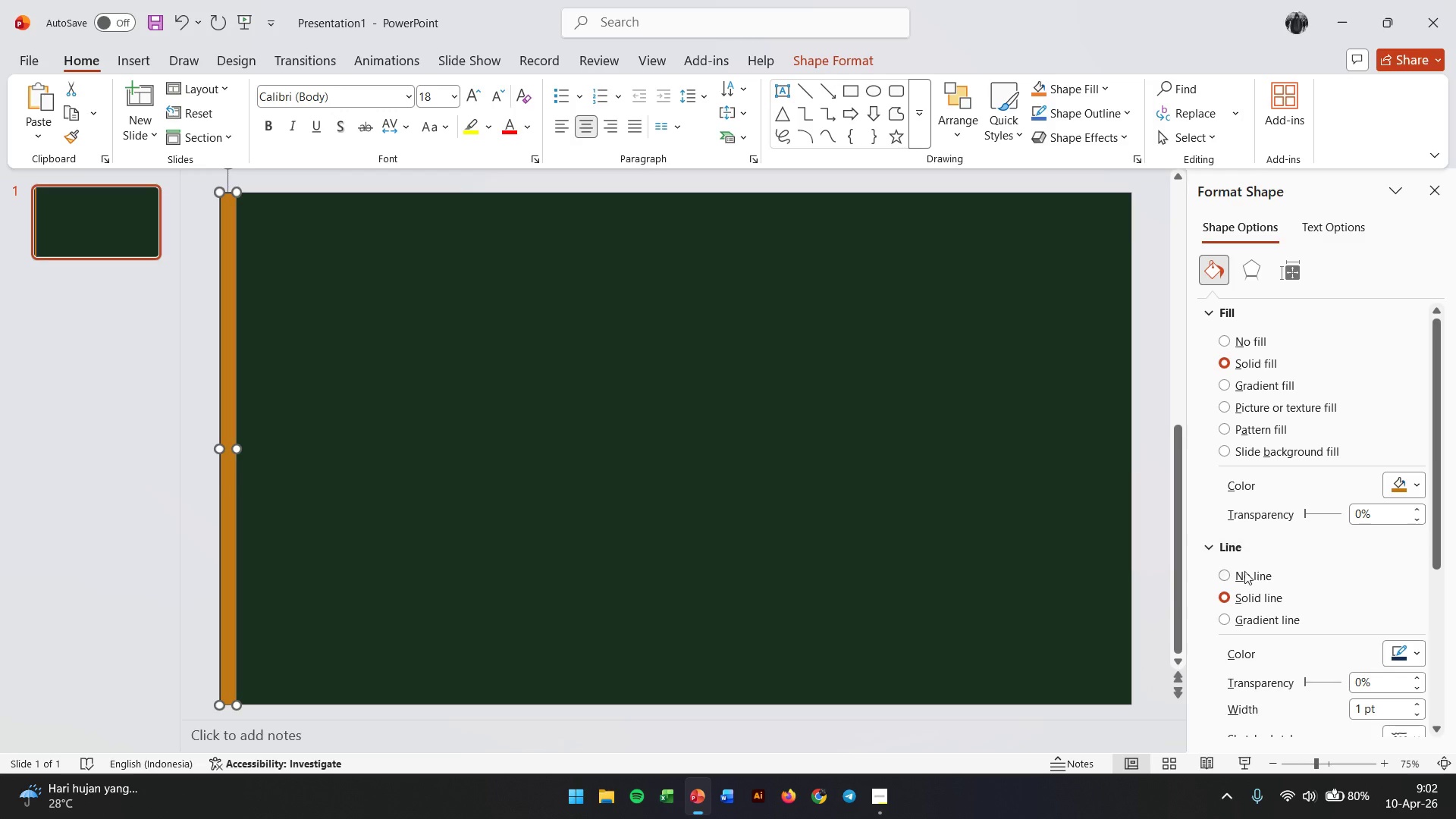 
left_click([1232, 578])
 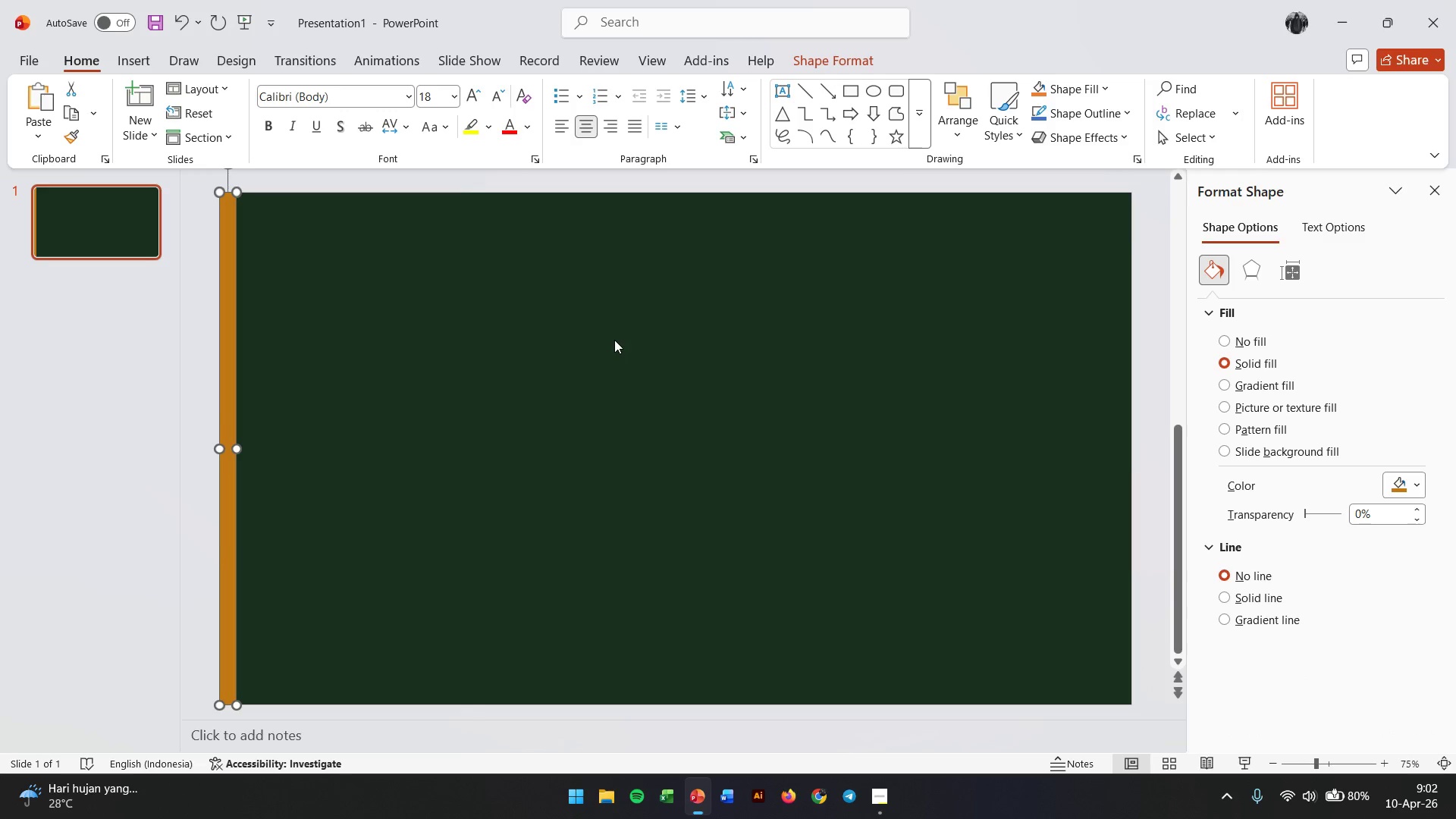 
left_click([614, 340])
 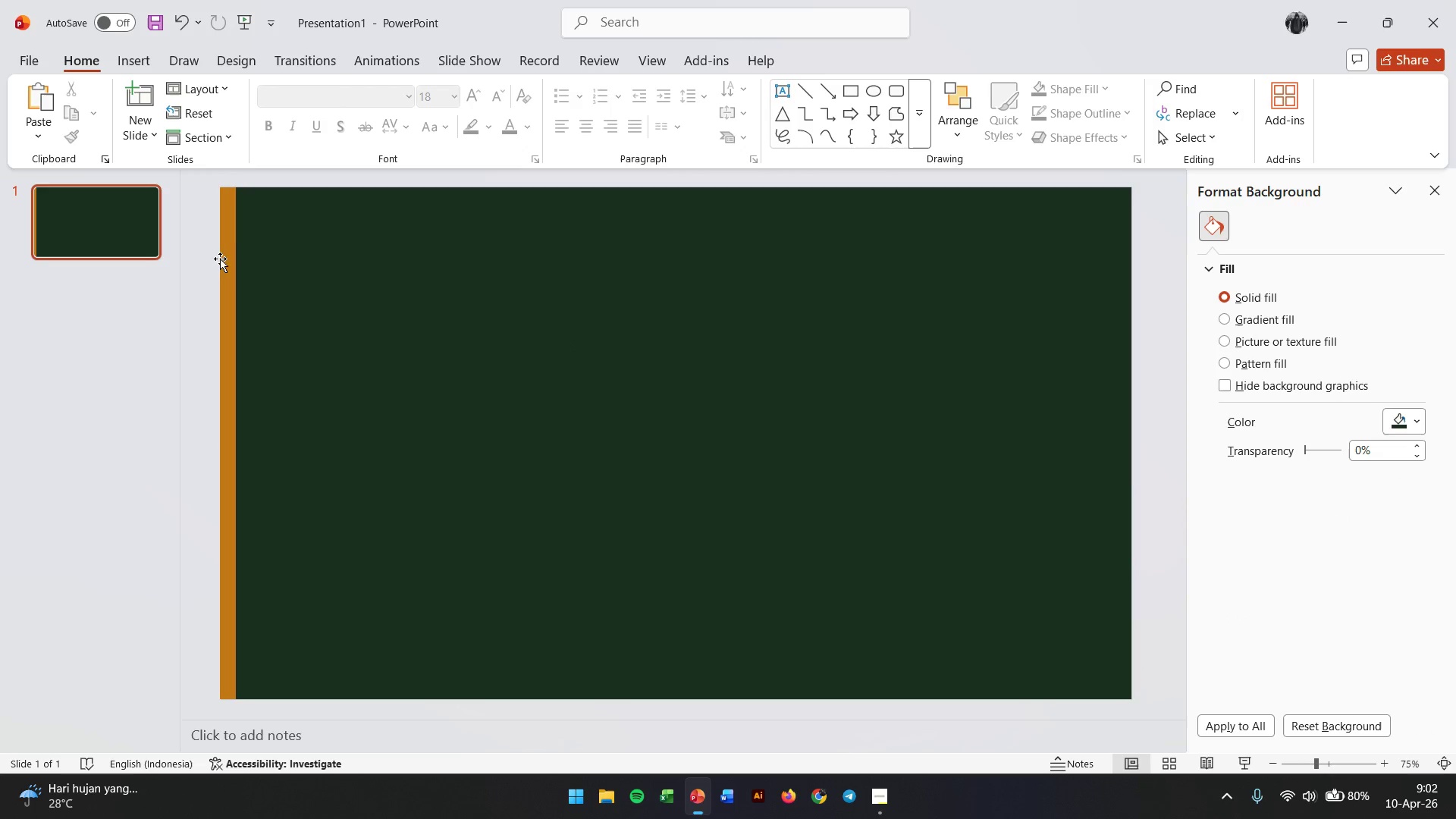 
left_click([199, 224])
 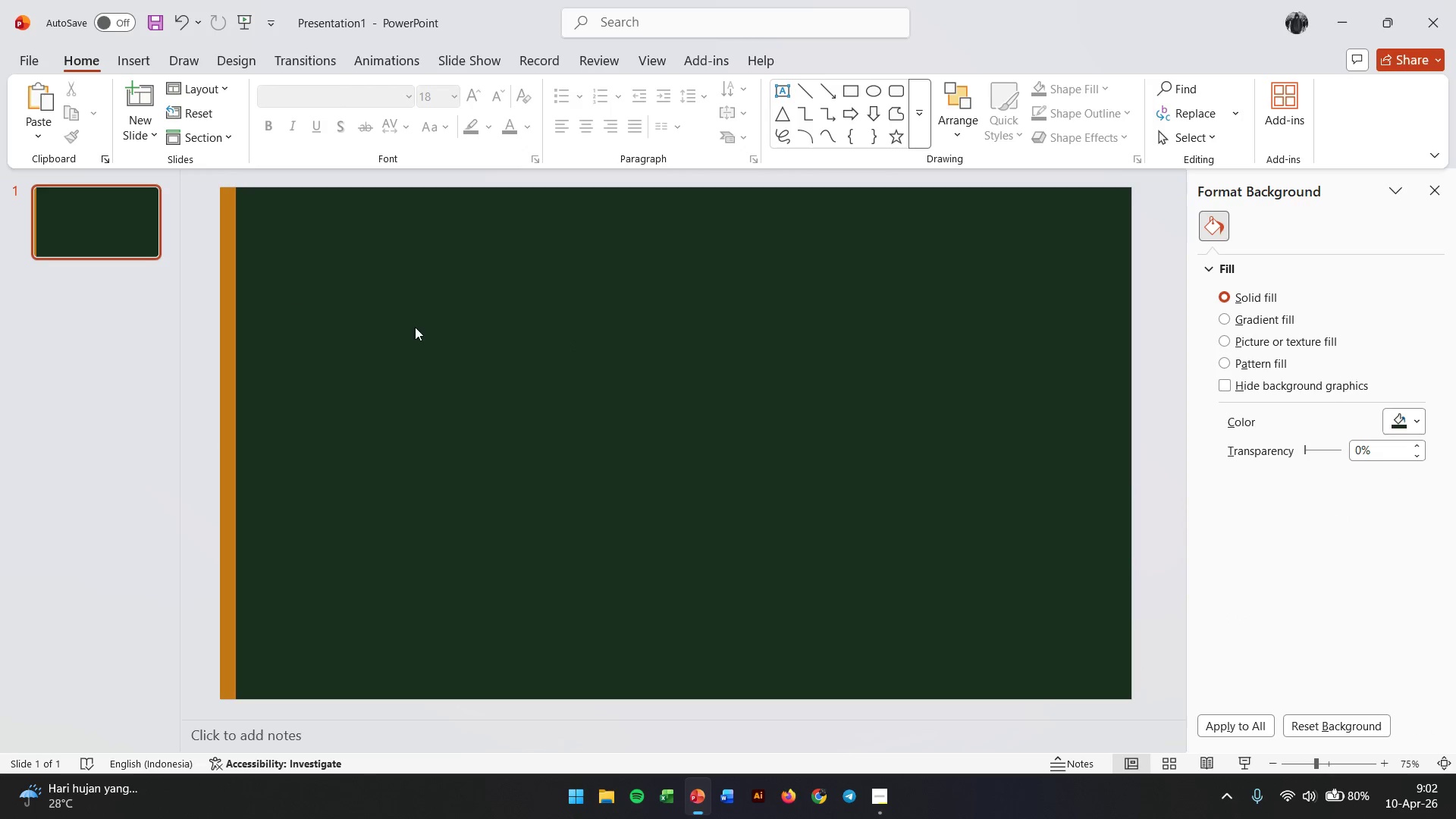 
left_click([415, 327])
 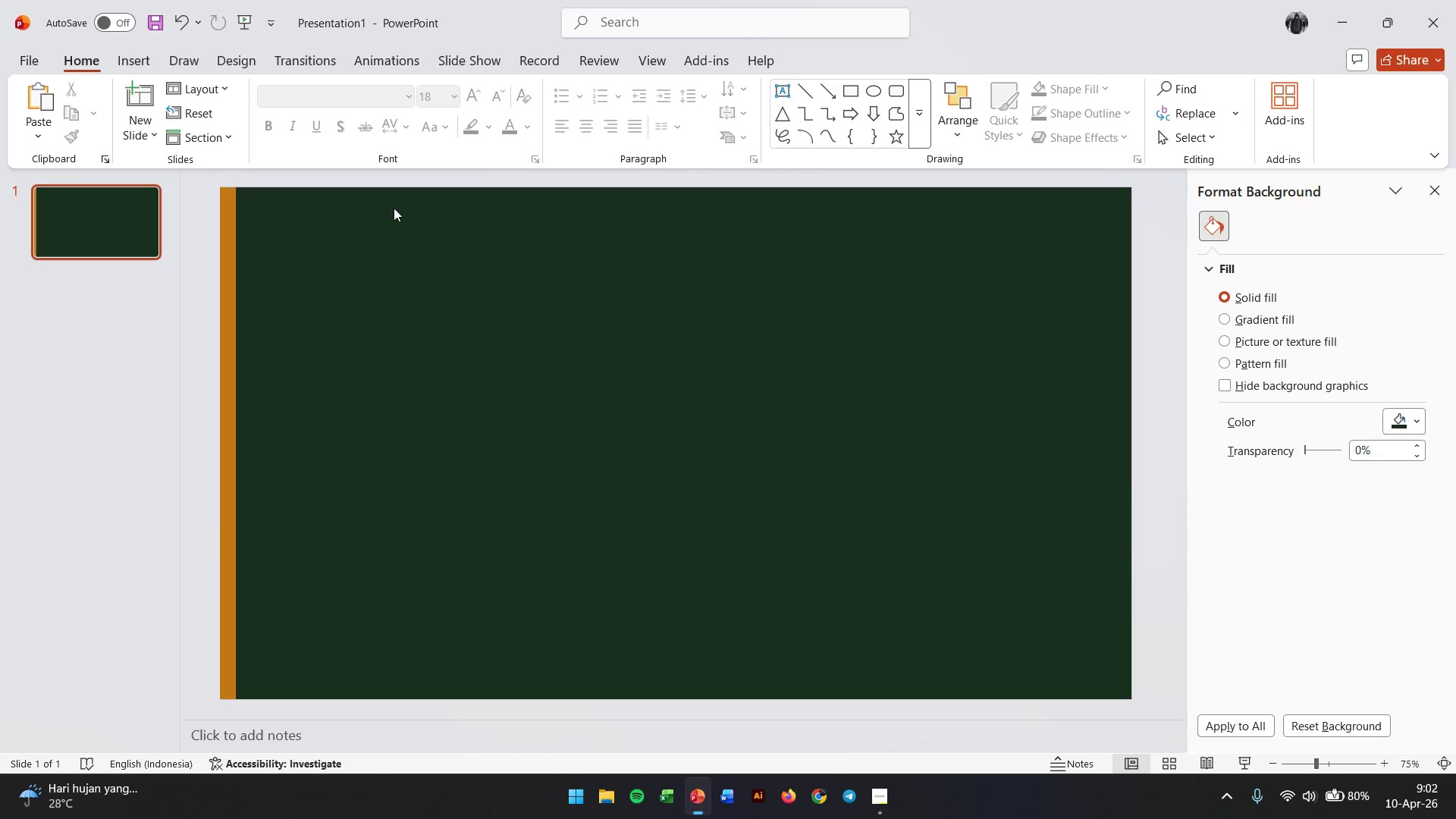 
left_click([130, 52])
 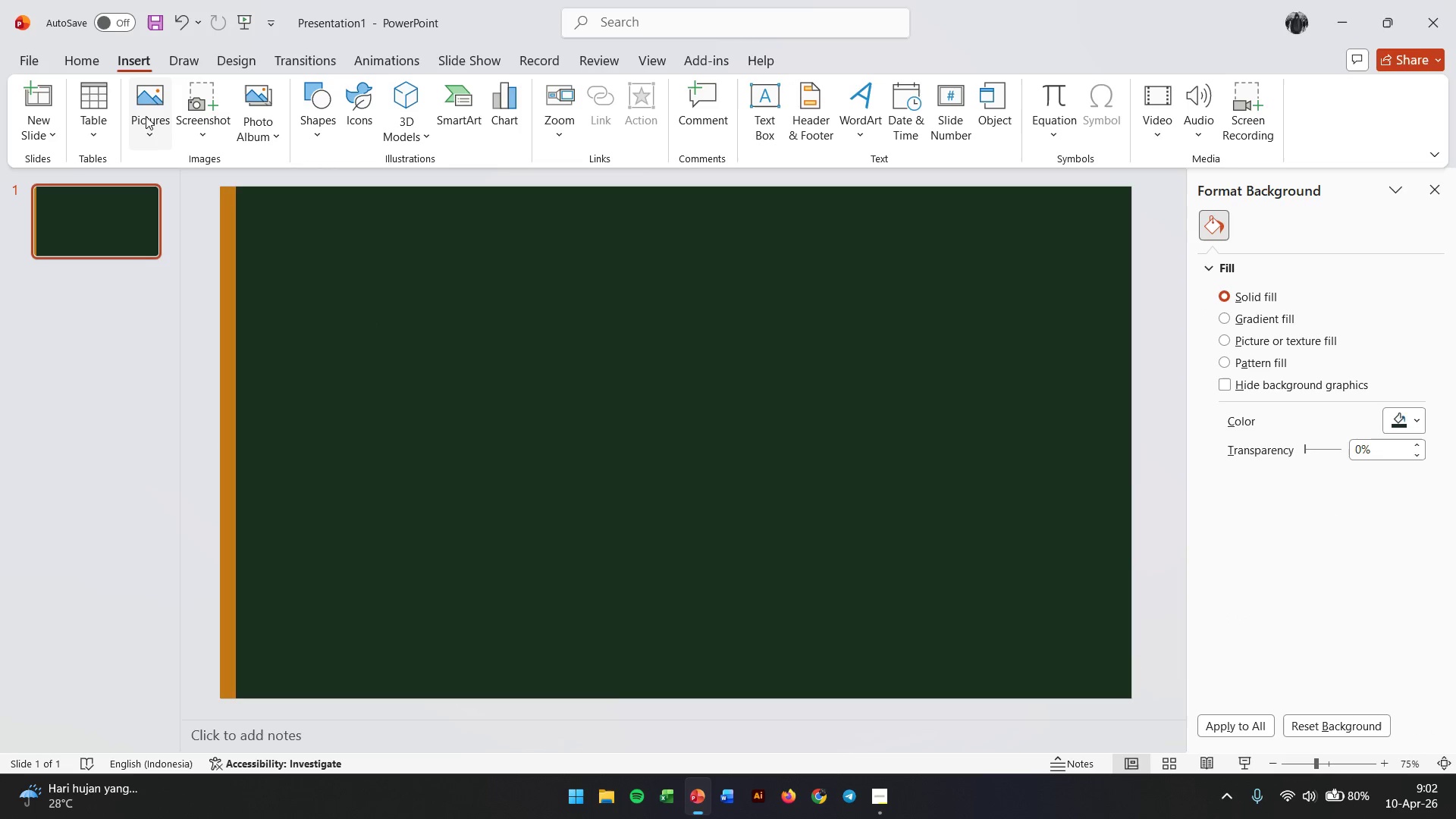 
left_click([151, 140])
 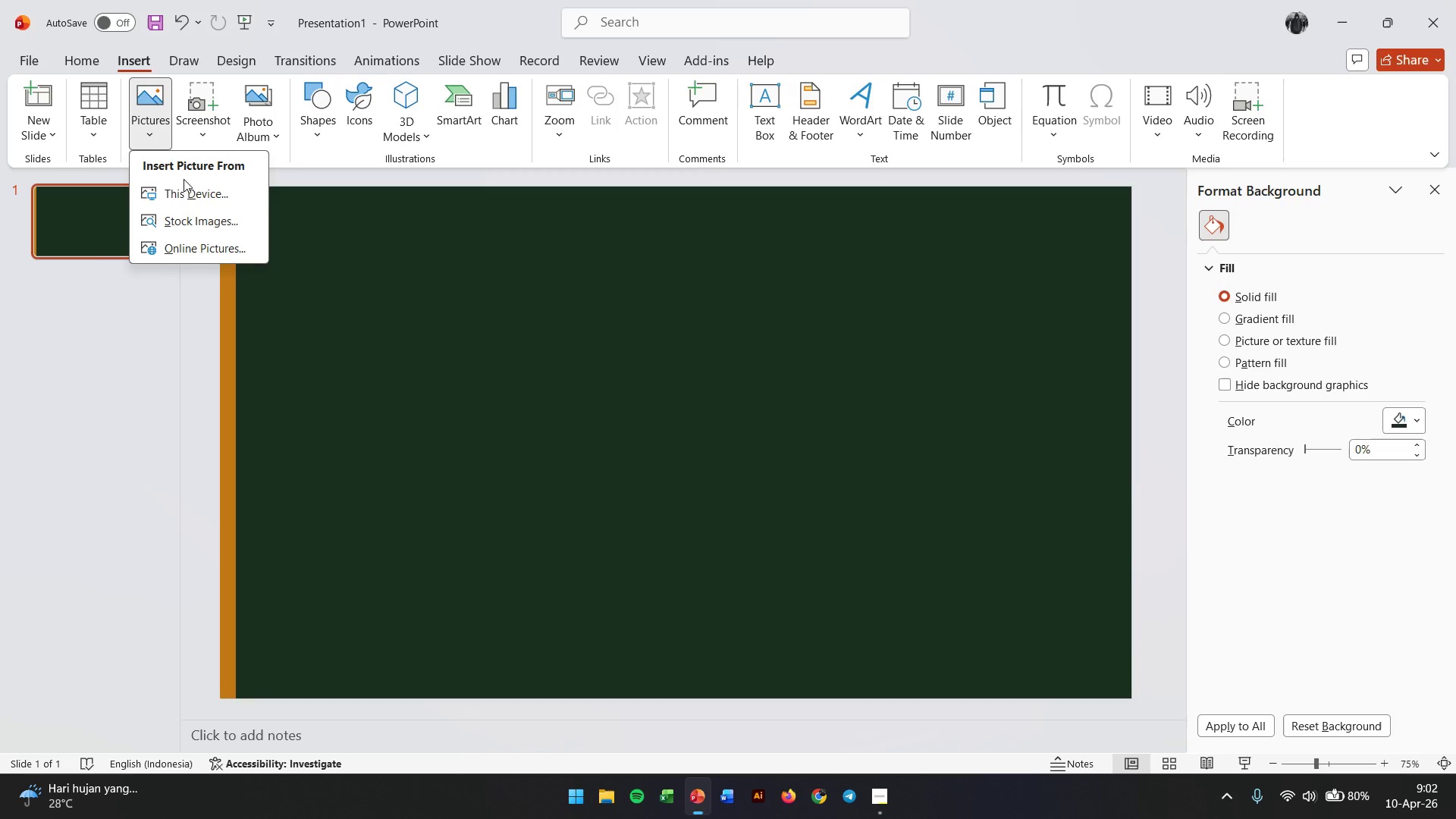 
left_click([184, 196])
 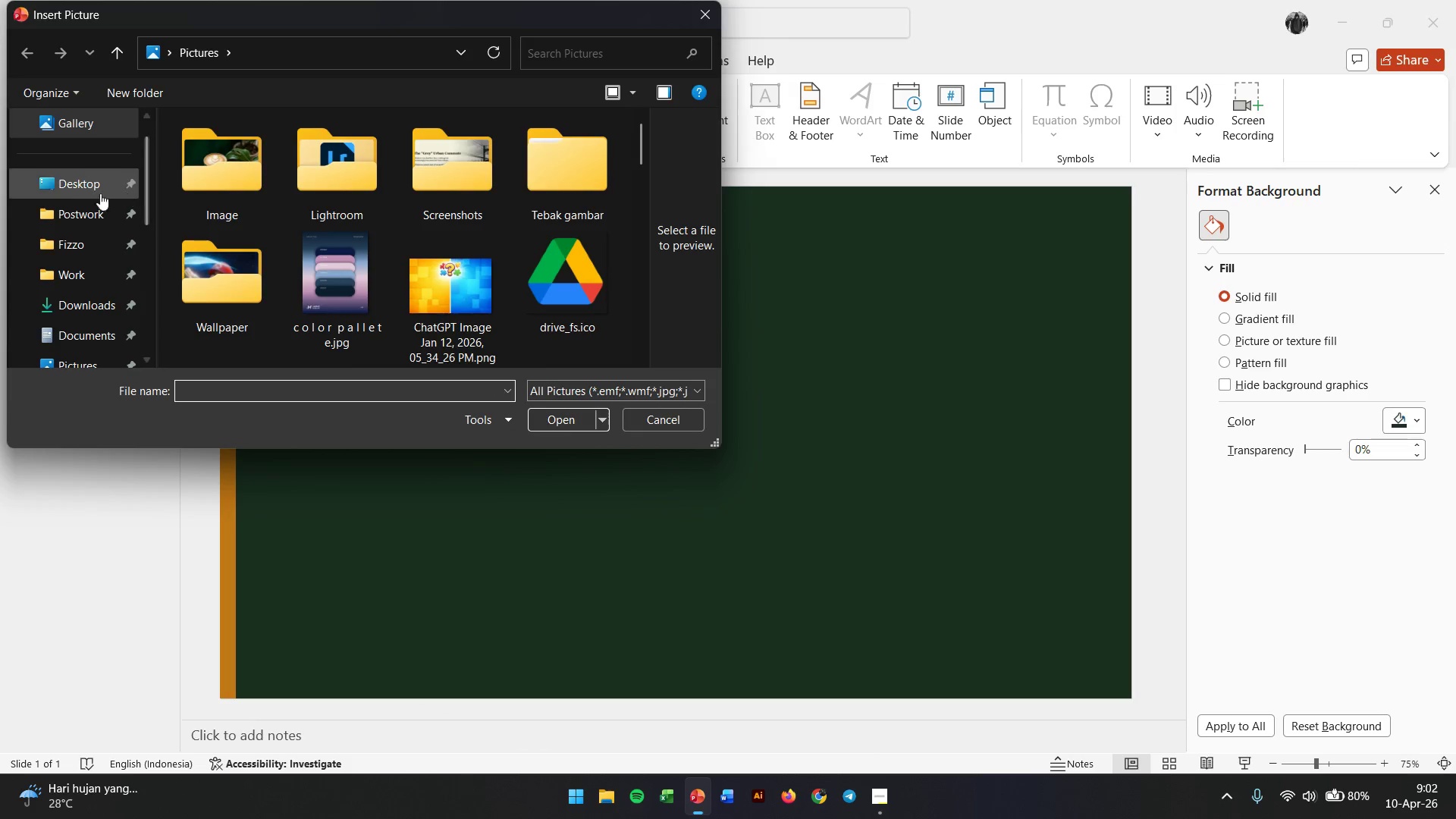 
left_click([83, 207])
 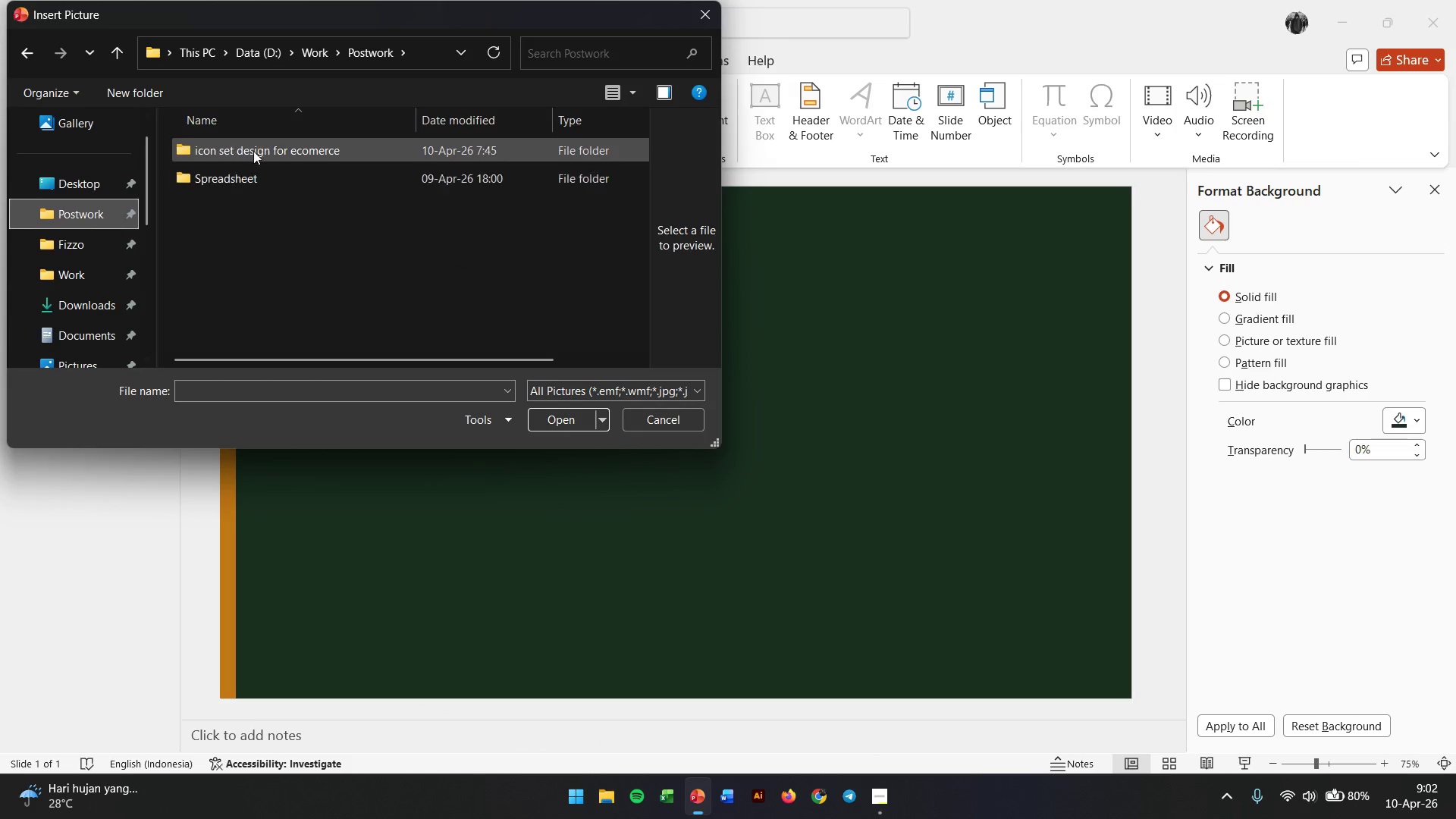 
double_click([253, 151])
 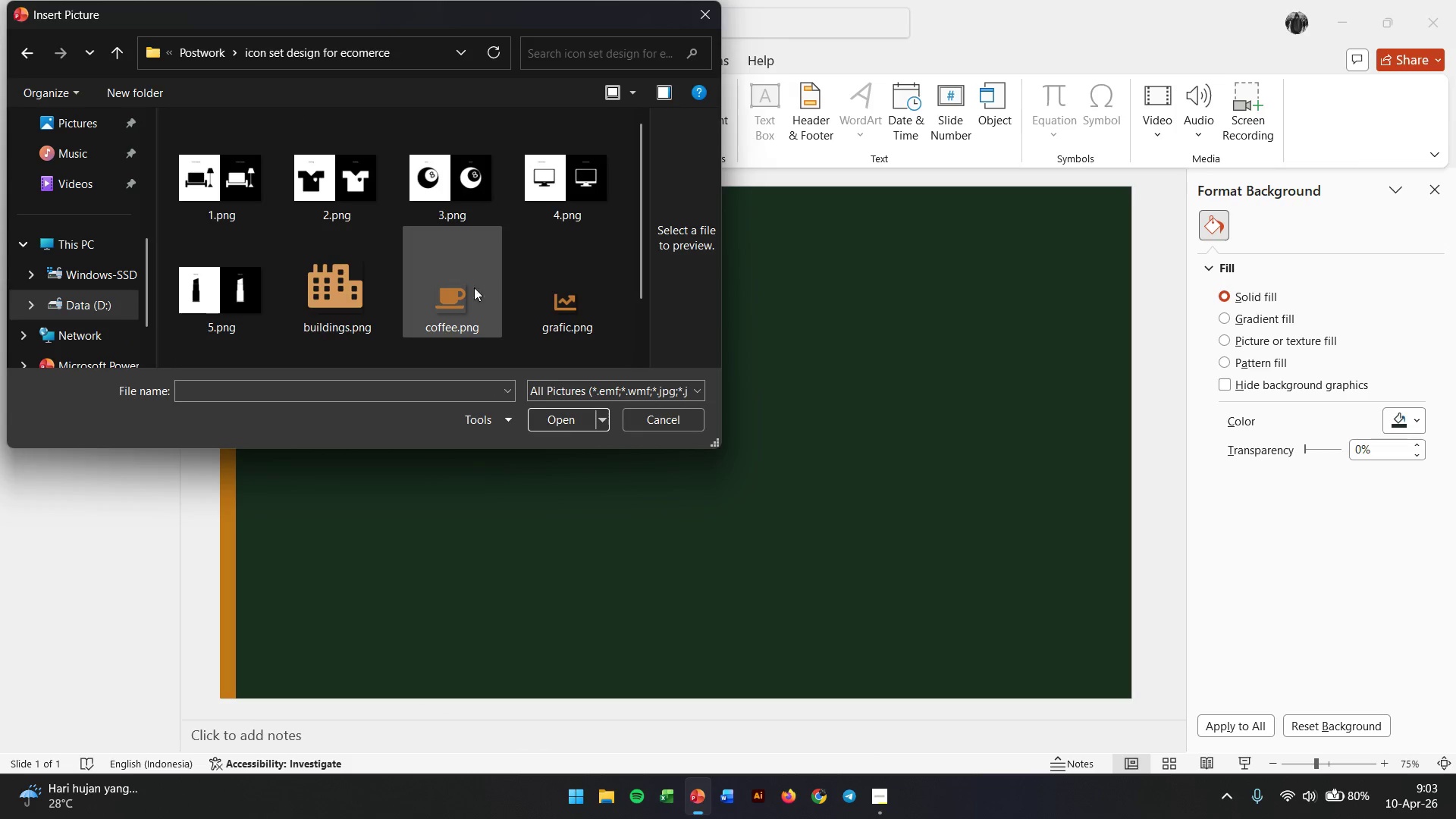 
double_click([438, 303])
 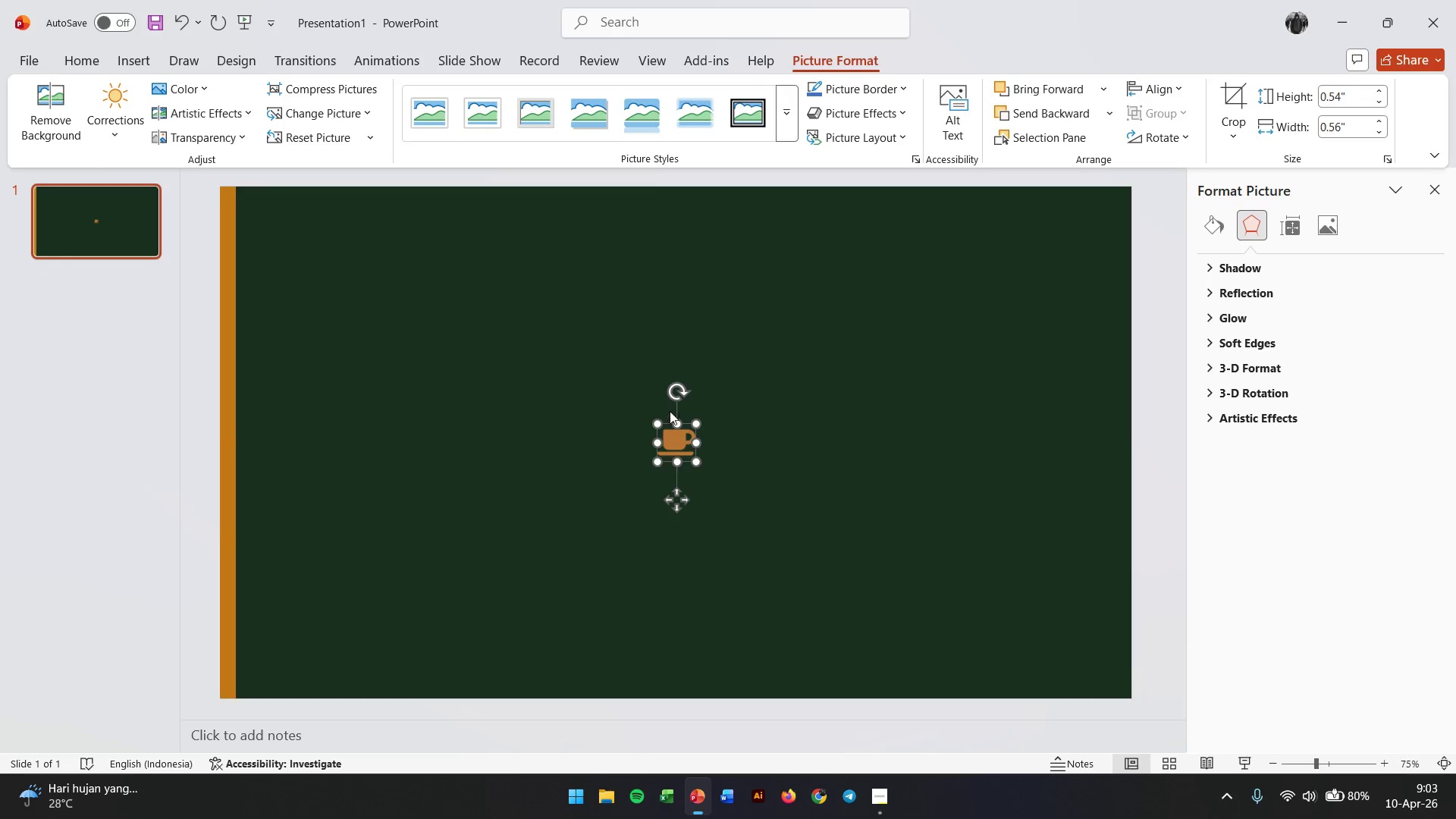 
left_click([801, 428])
 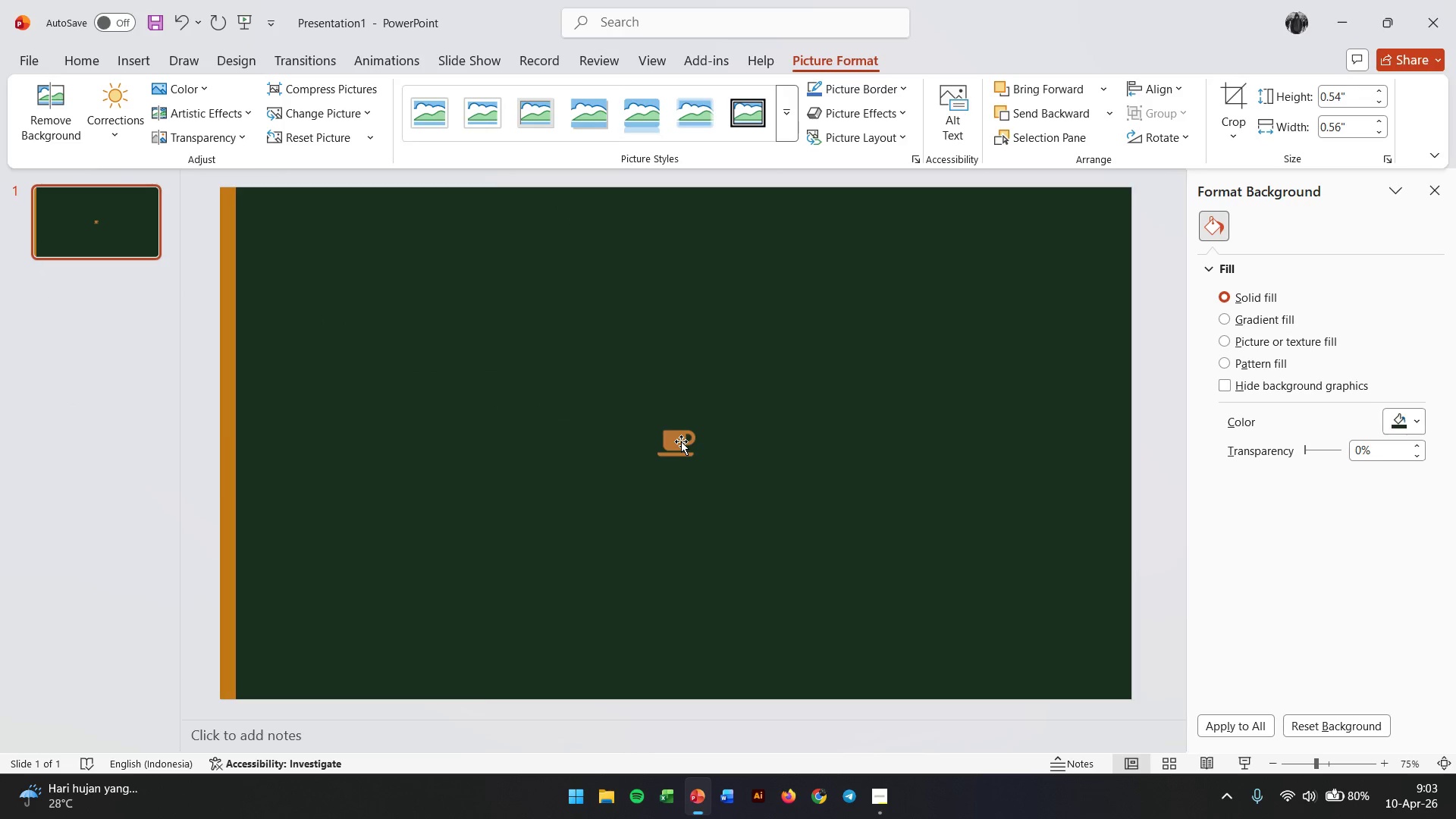 
left_click_drag(start_coordinate=[681, 441], to_coordinate=[896, 301])
 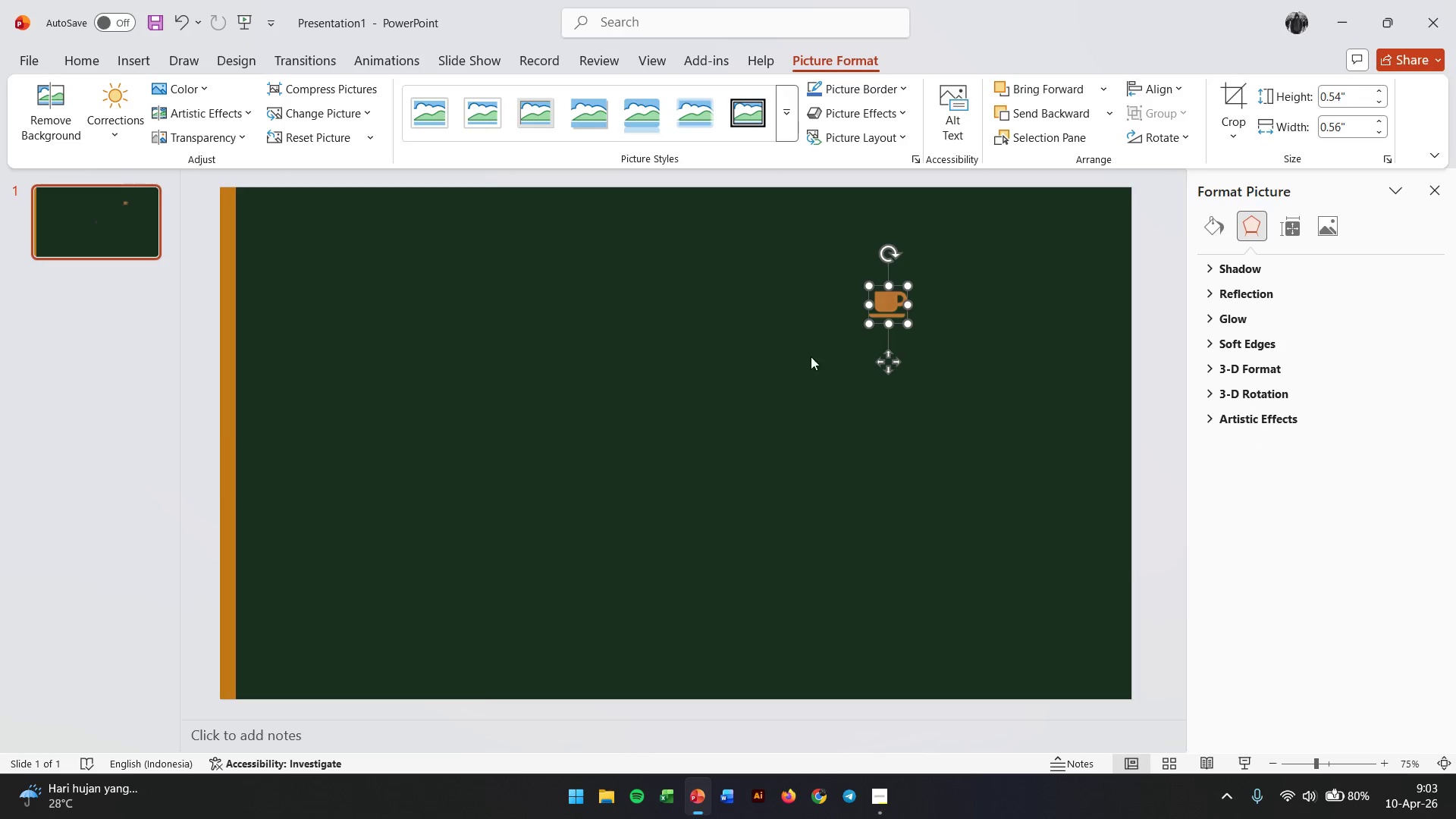 
key(Alt+AltLeft)
 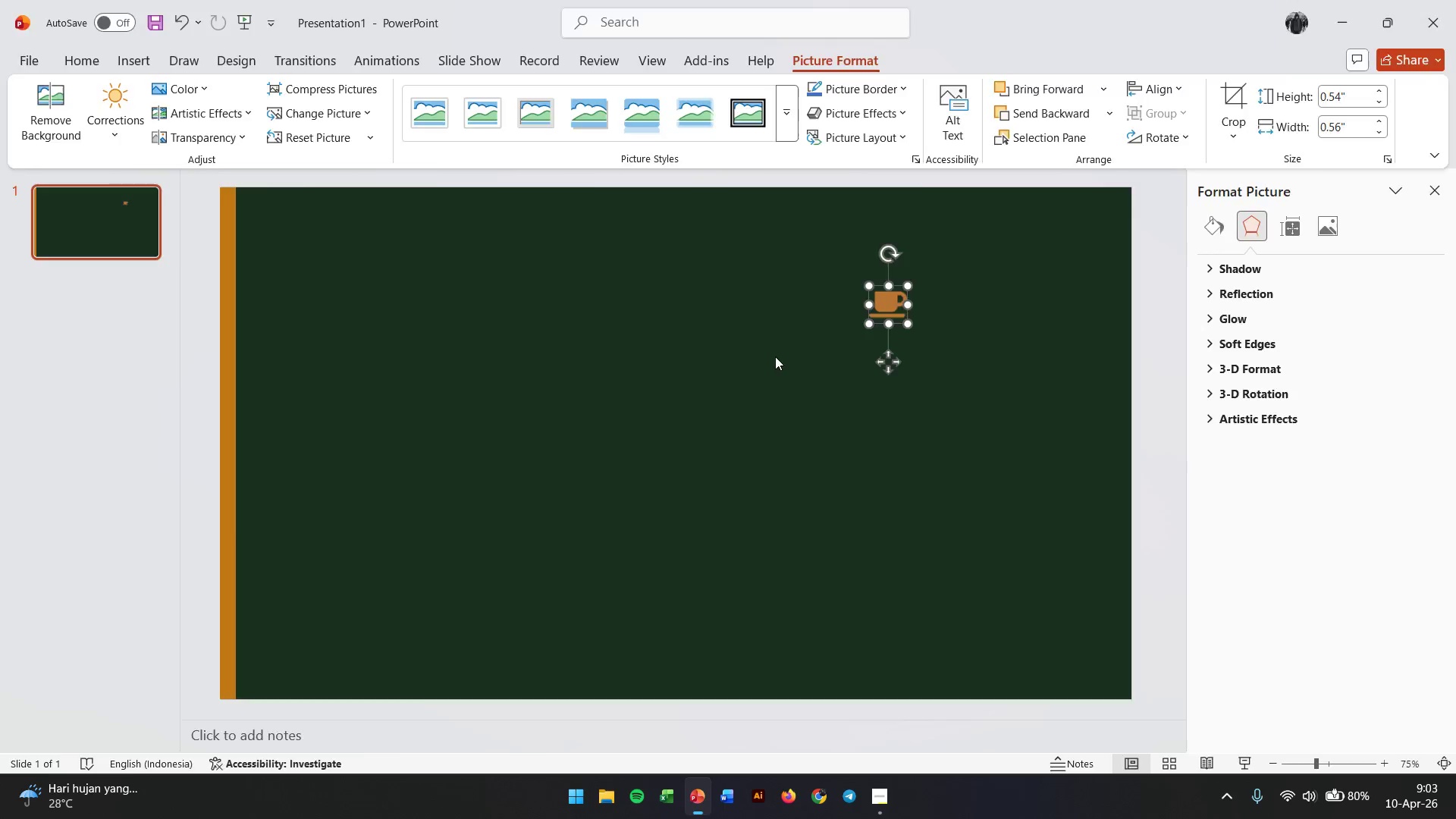 
key(Alt+Tab)